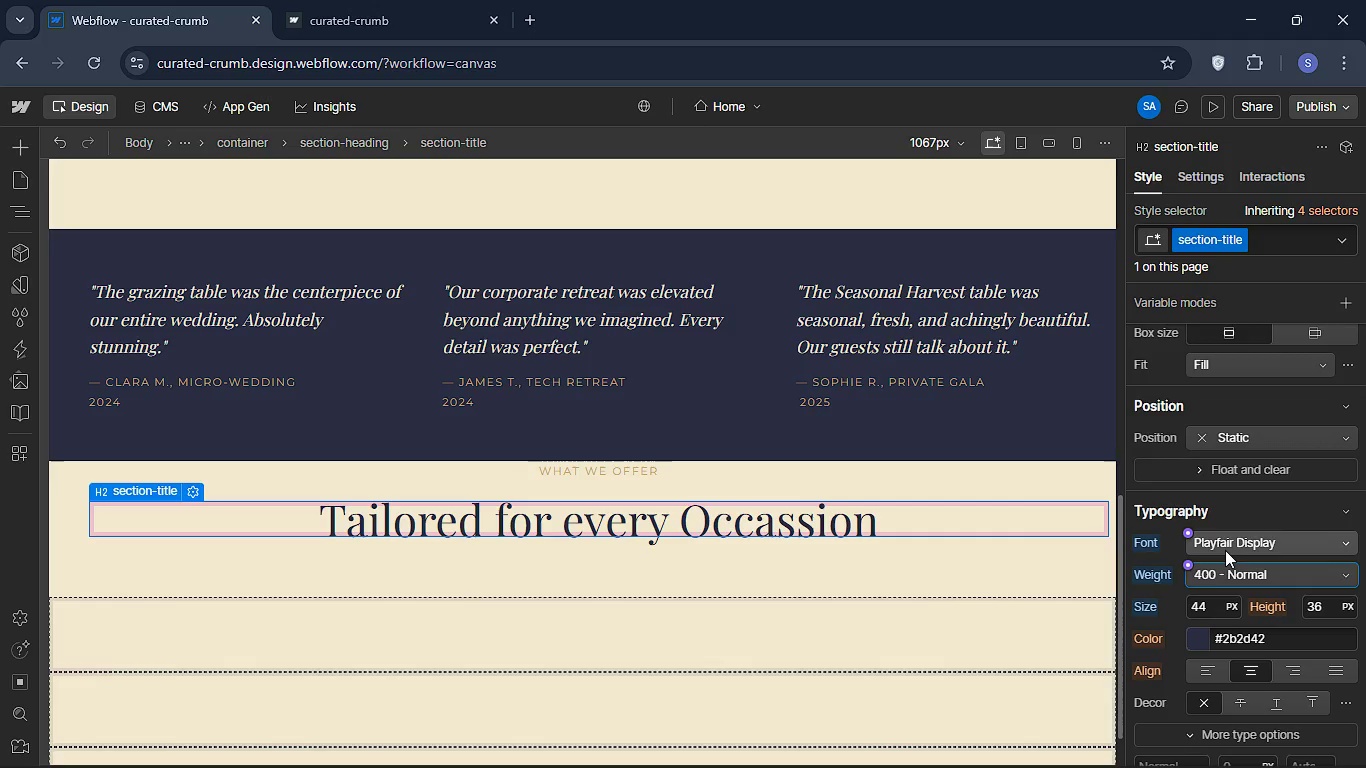 
left_click([1237, 568])
 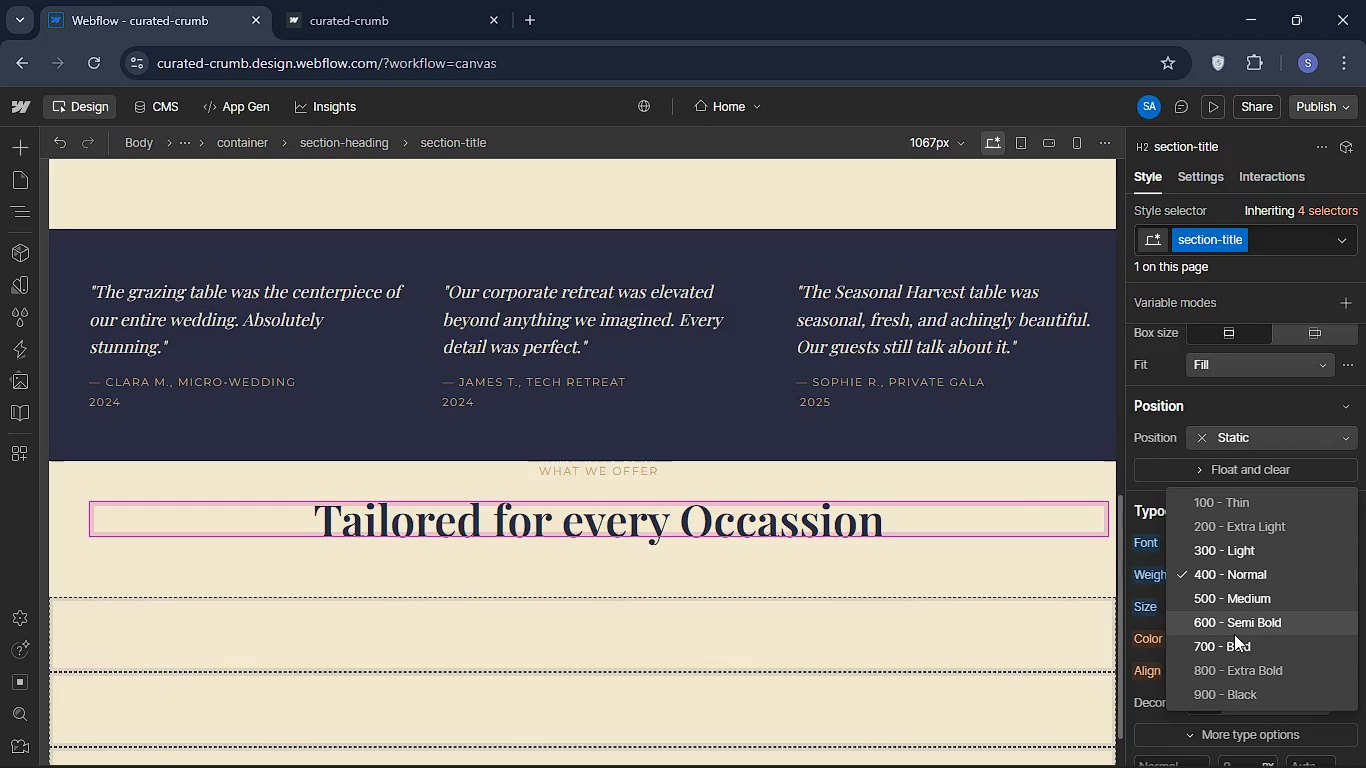 
left_click([1231, 641])
 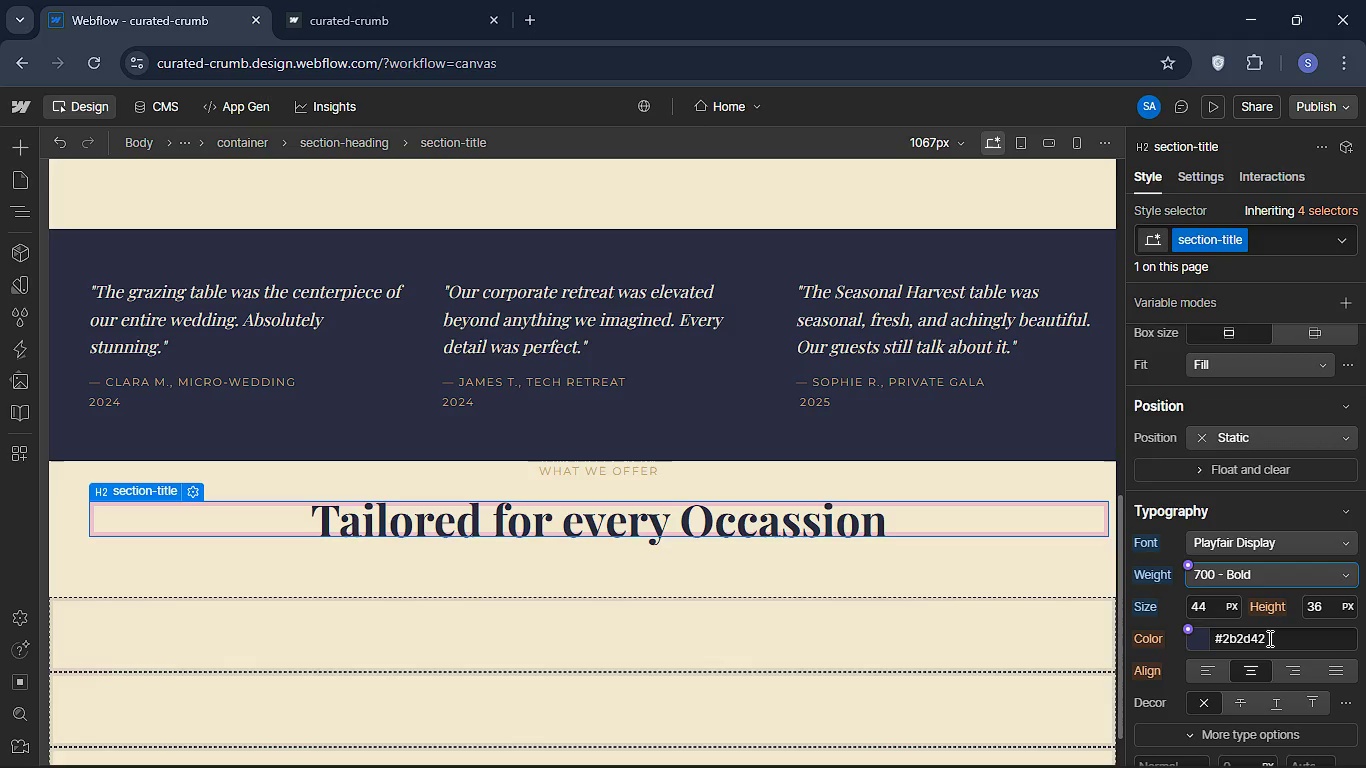 
left_click([1268, 638])
 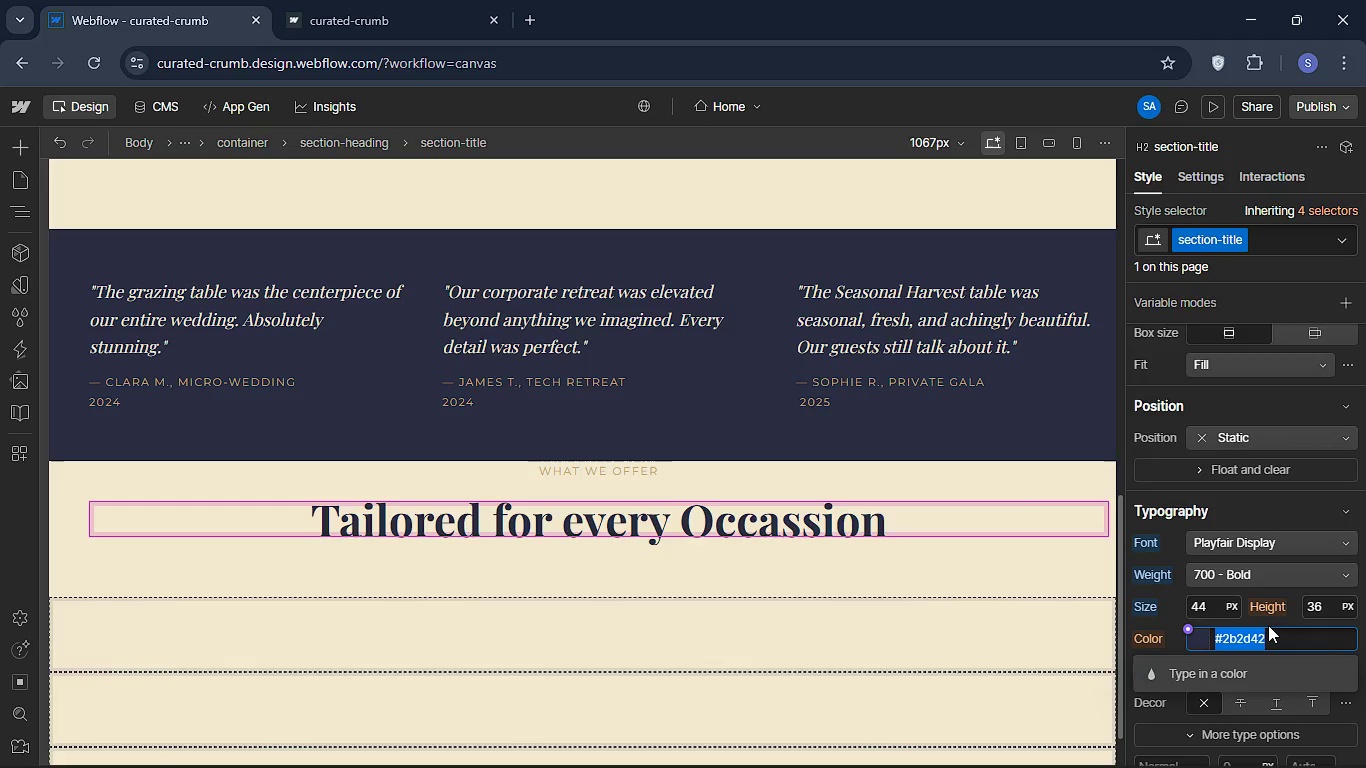 
key(Backspace)
type(#1b3022)
 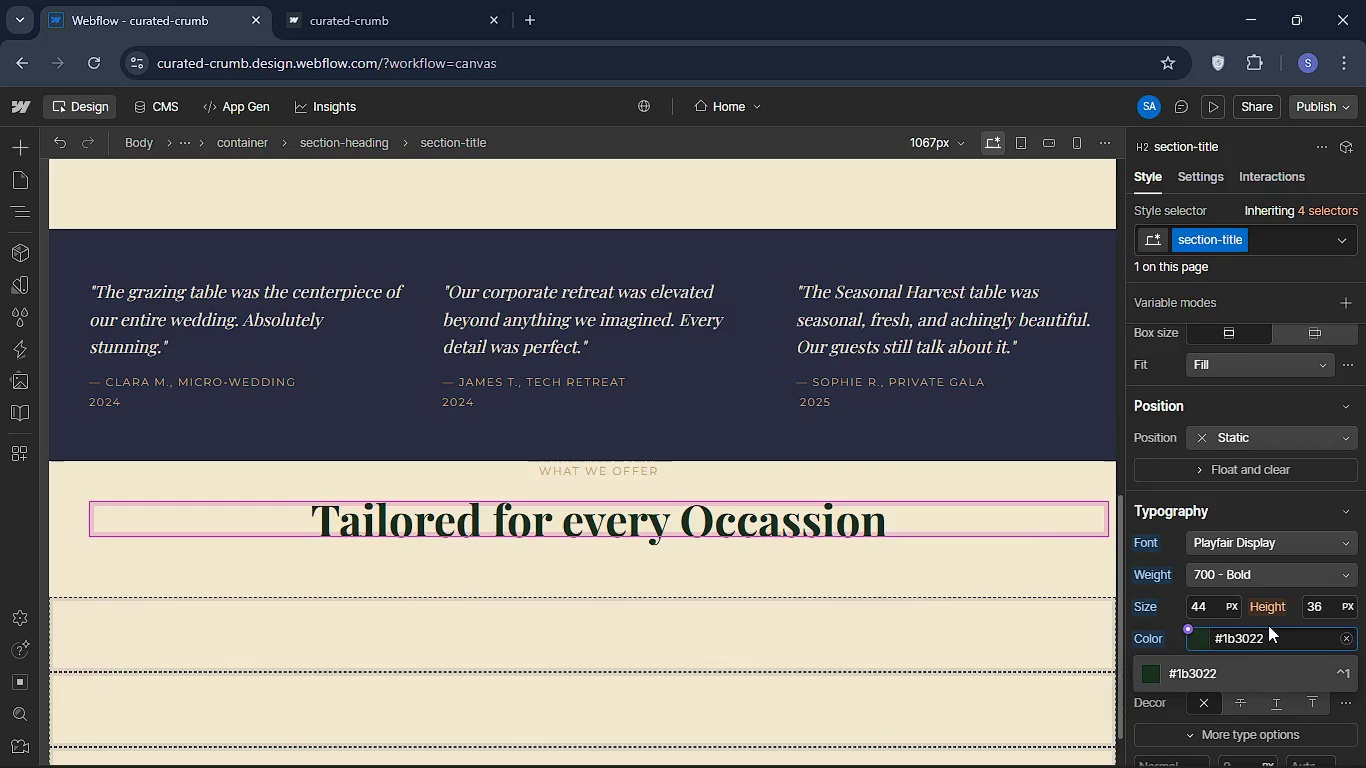 
key(Enter)
 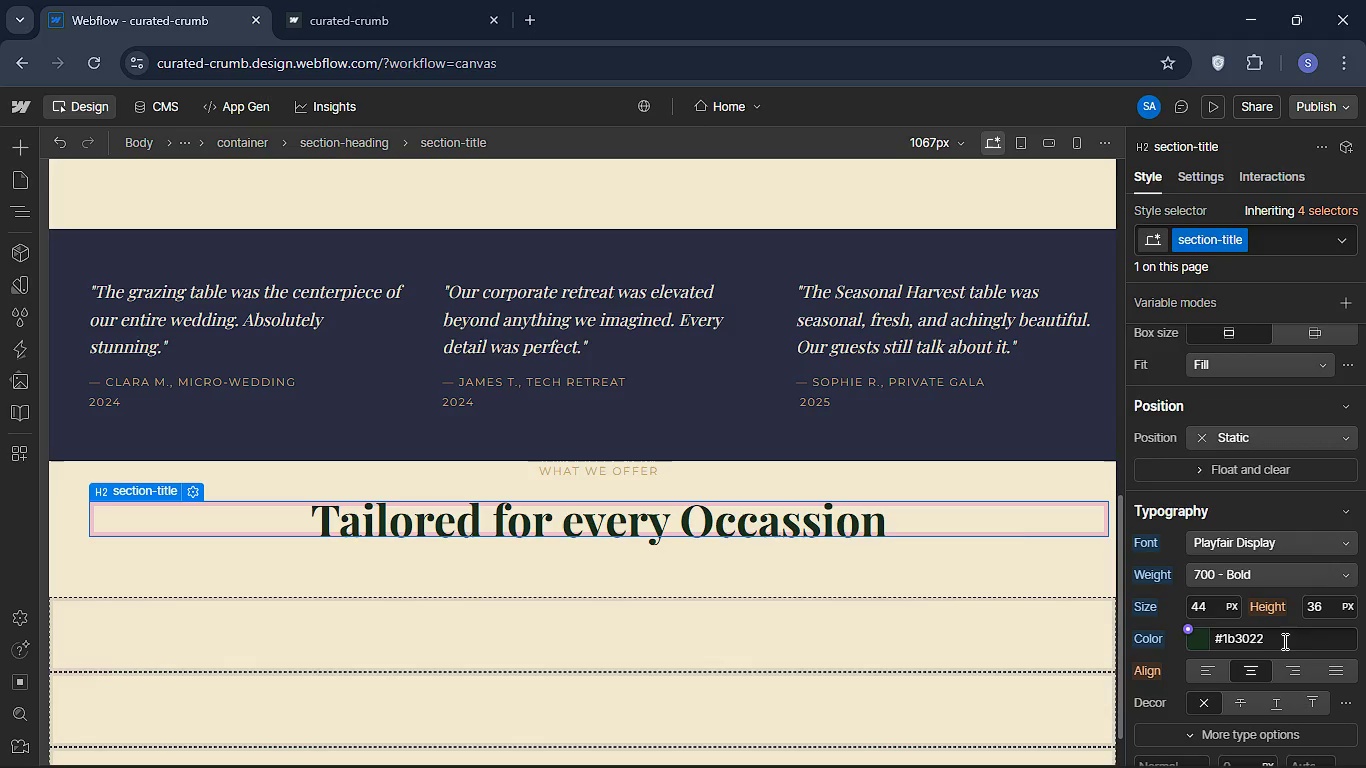 
wait(6.39)
 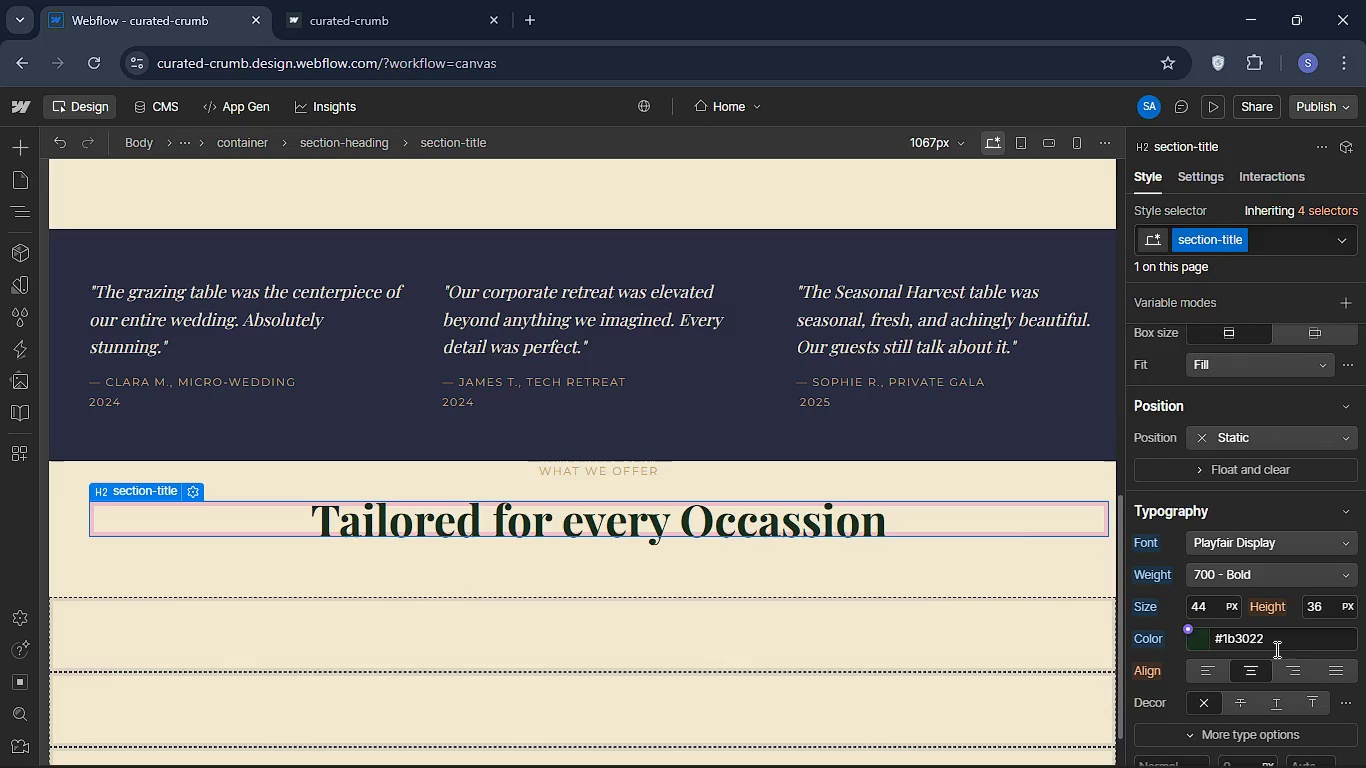 
left_click([1330, 607])
 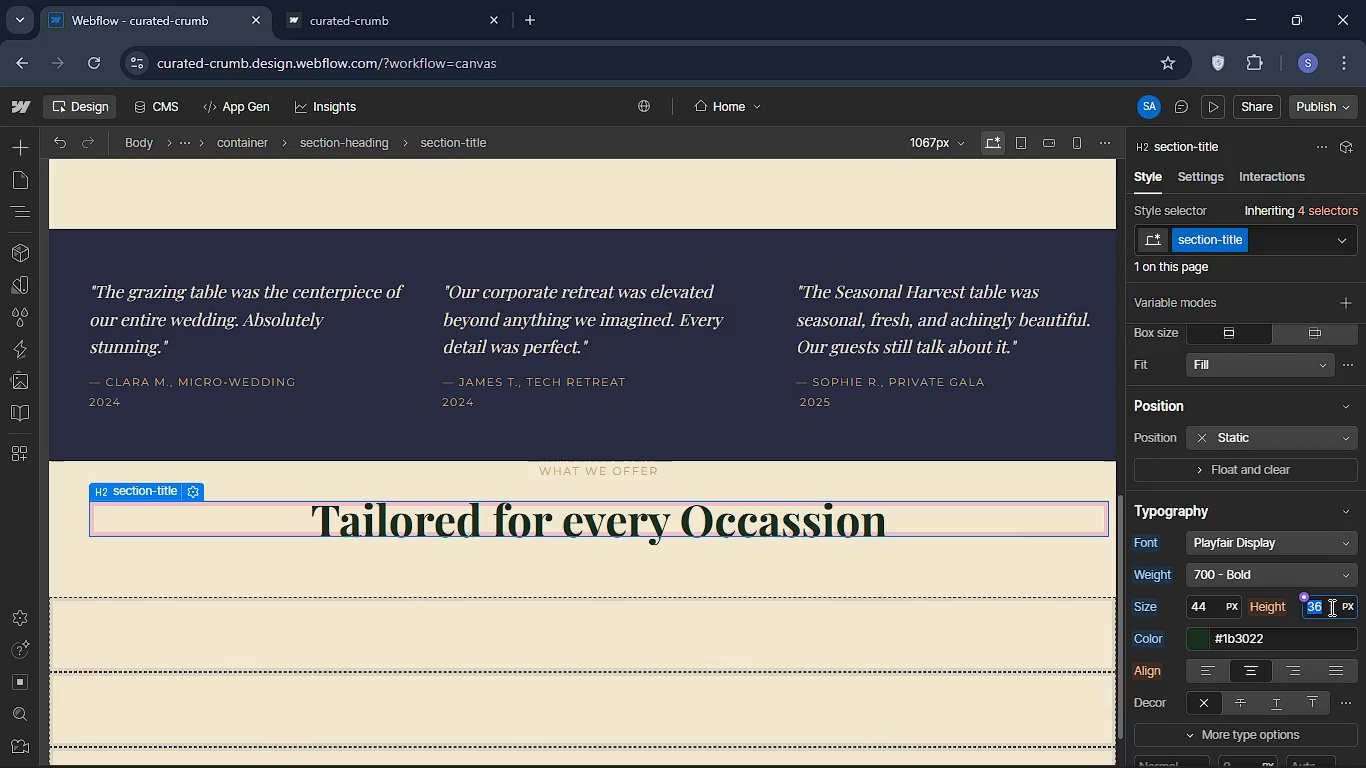 
key(Backspace)
type(1.15)
 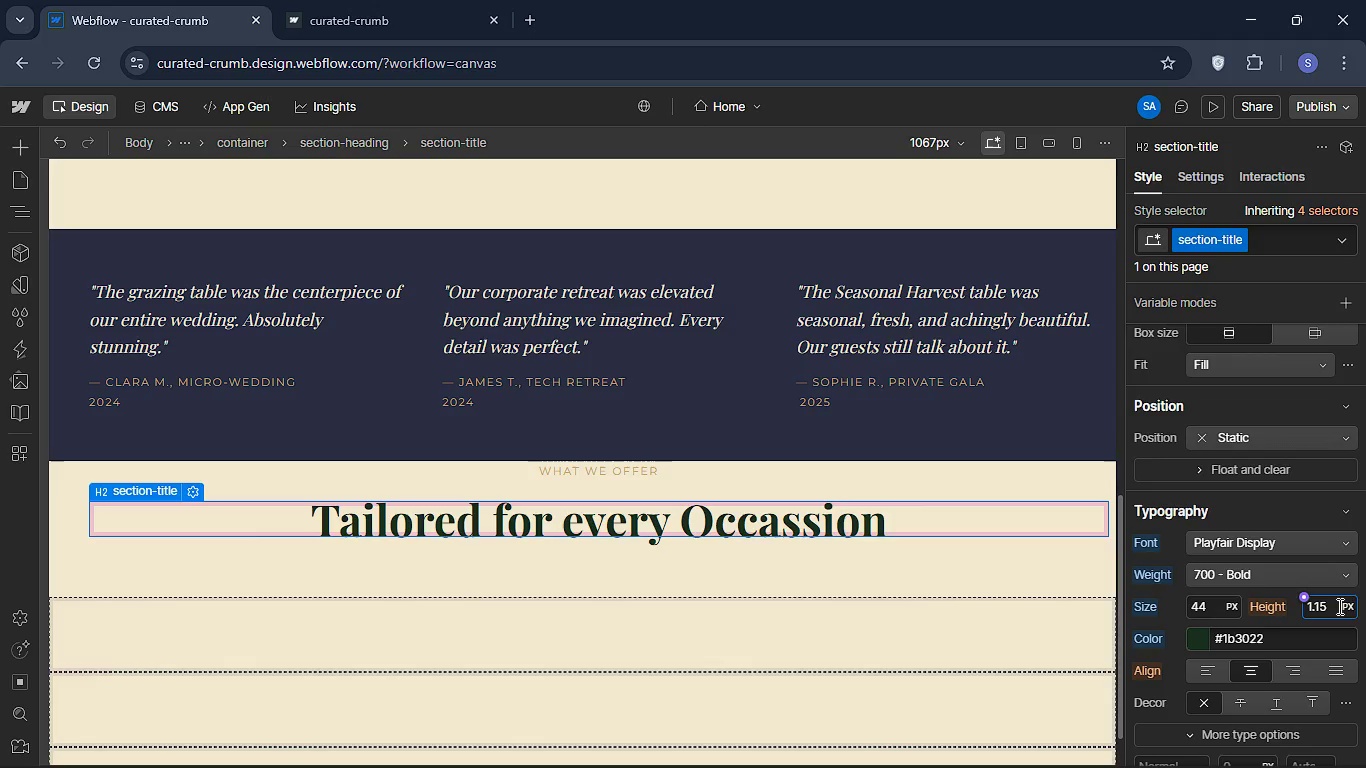 
left_click([1340, 605])
 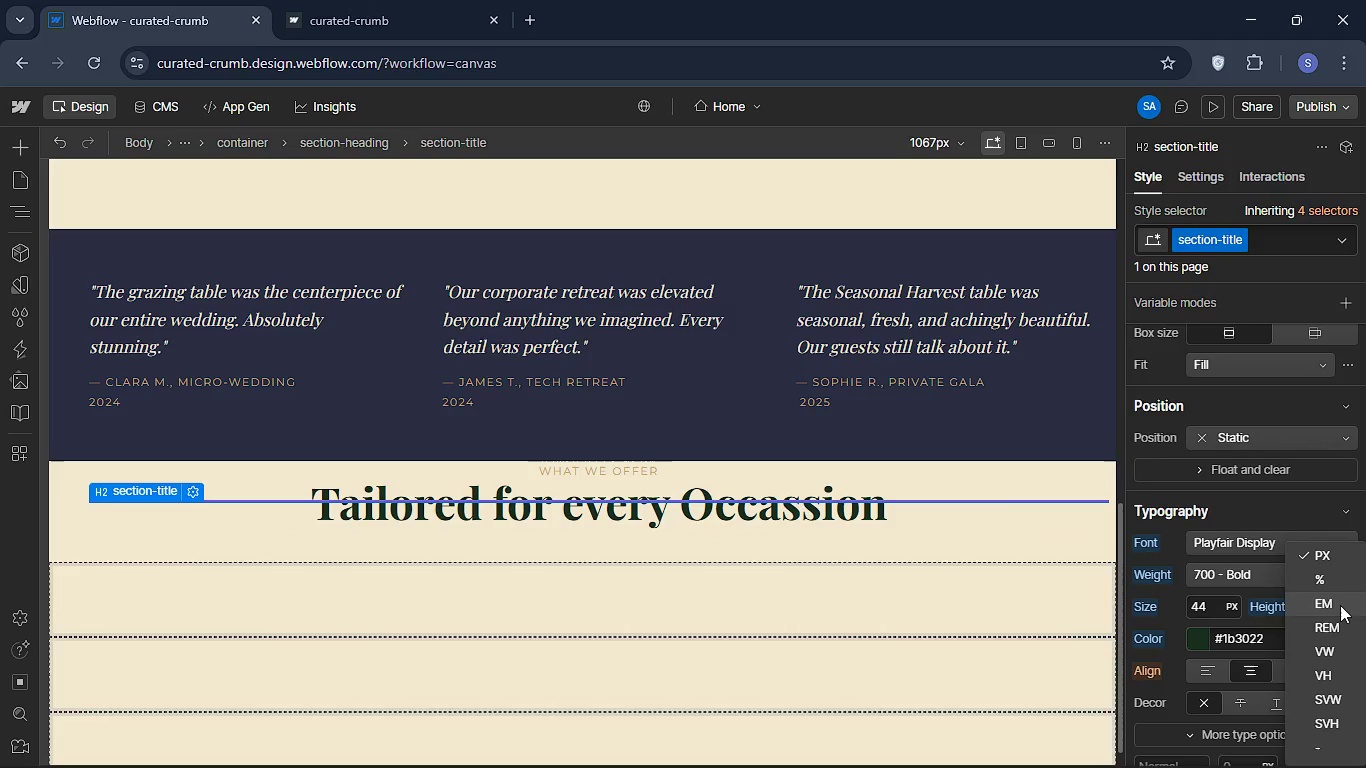 
left_click([1340, 605])
 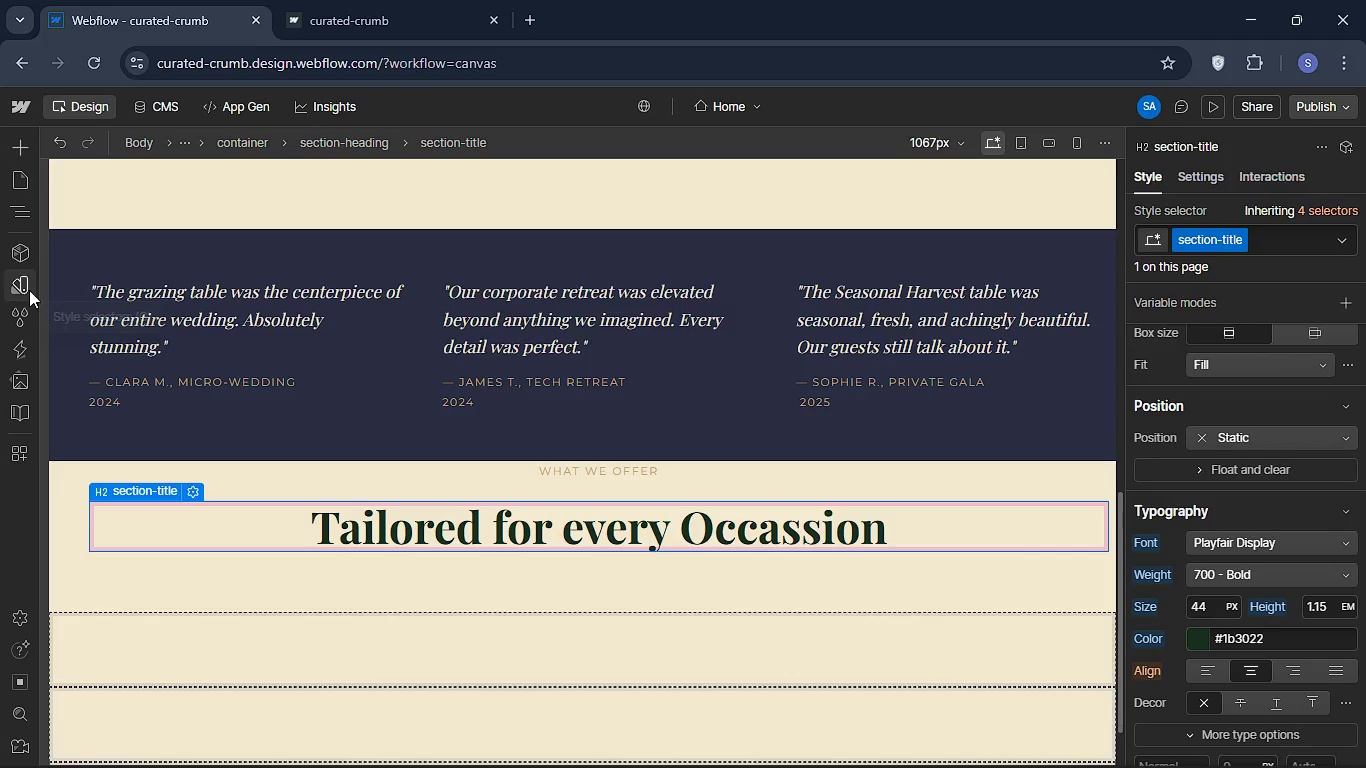 
wait(15.86)
 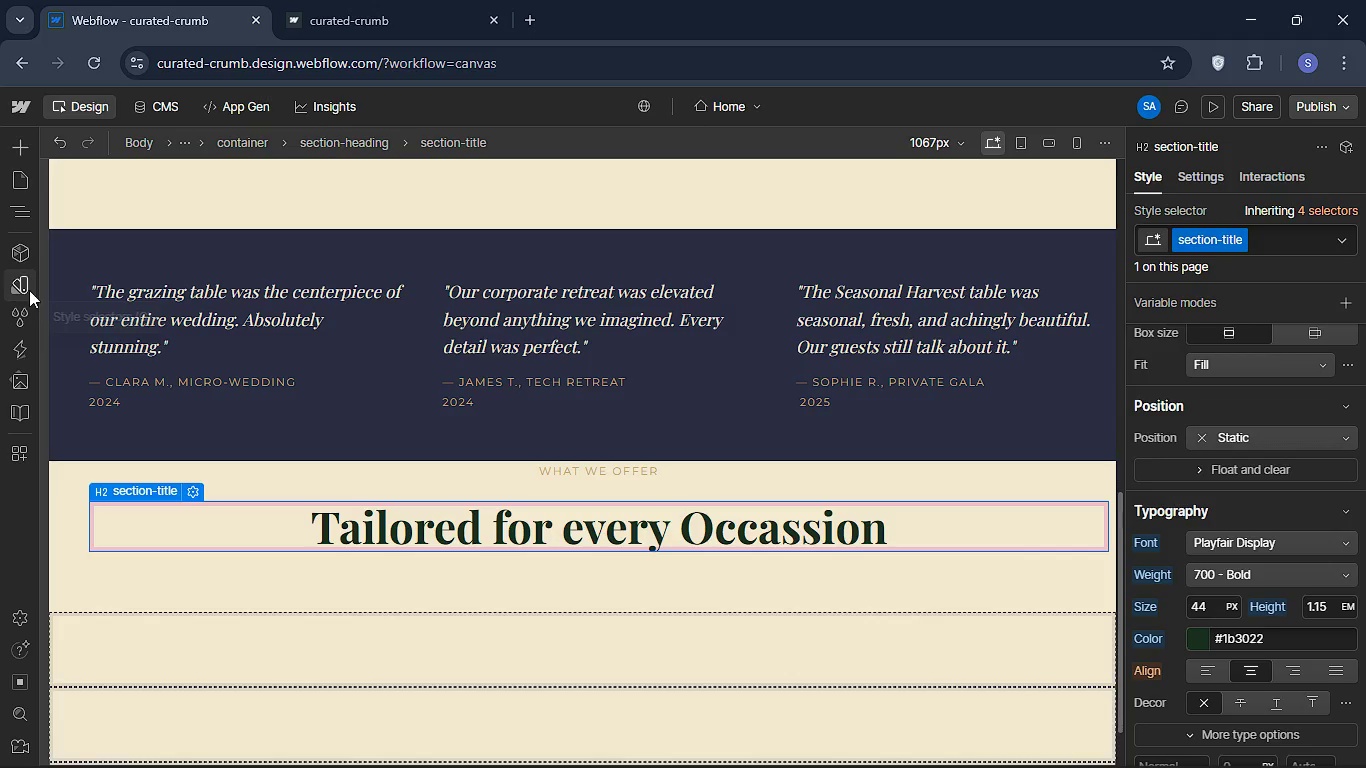 
left_click([20, 211])
 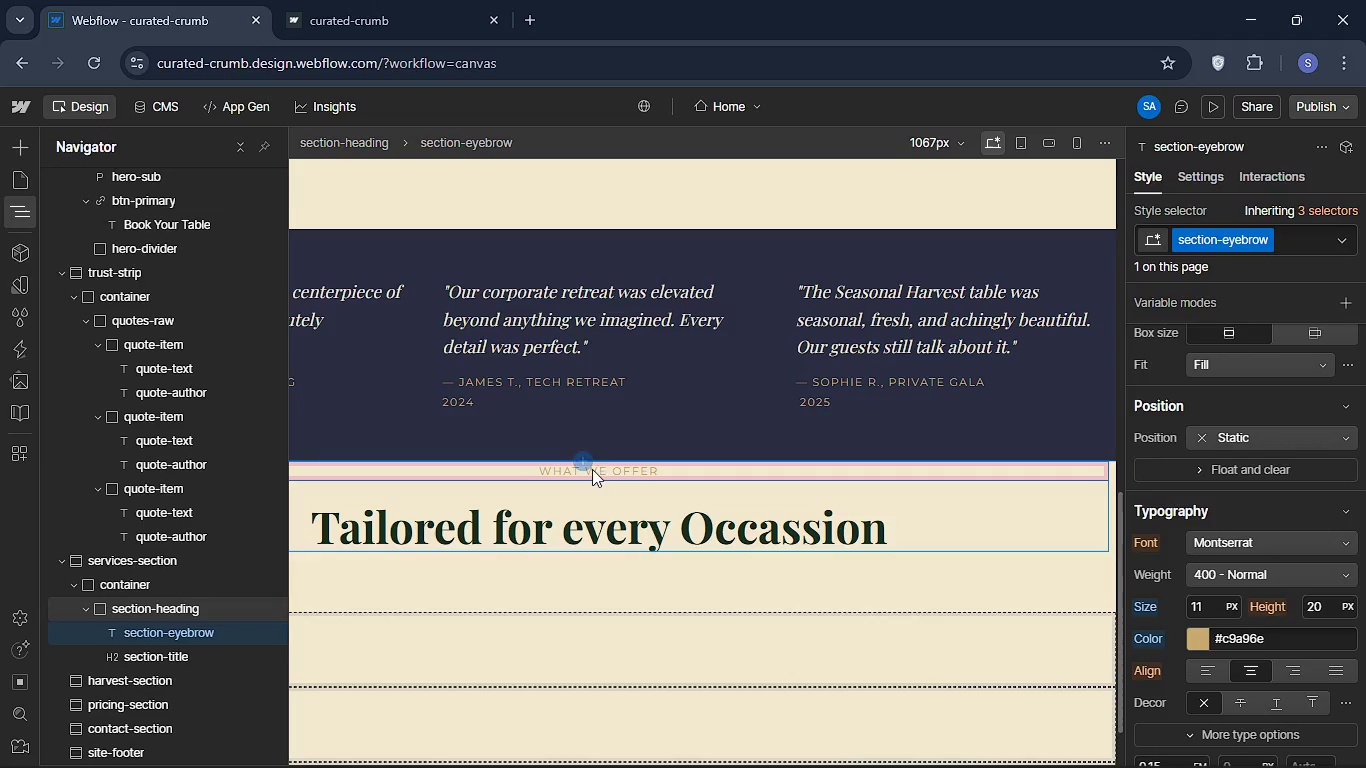 
wait(6.08)
 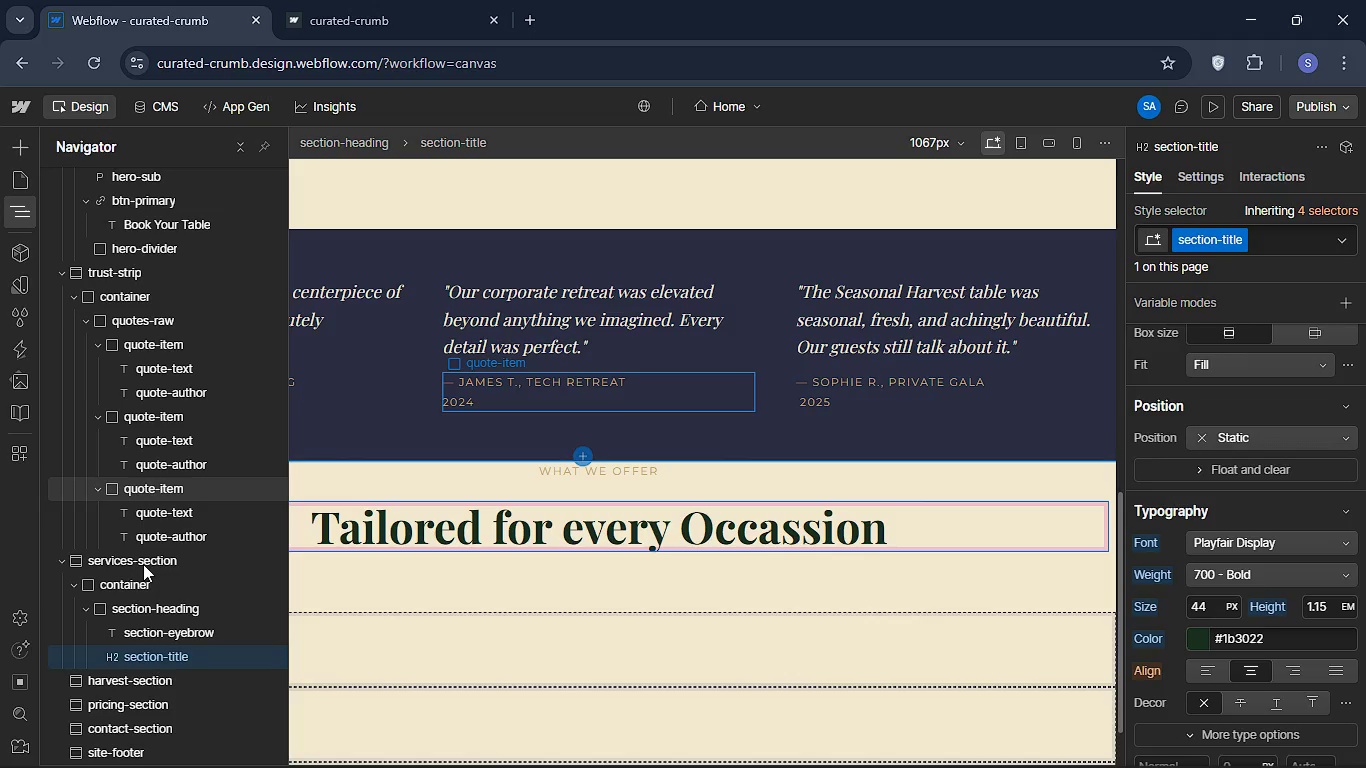 
scroll: coordinate [1252, 392], scroll_direction: up, amount: 4.0
 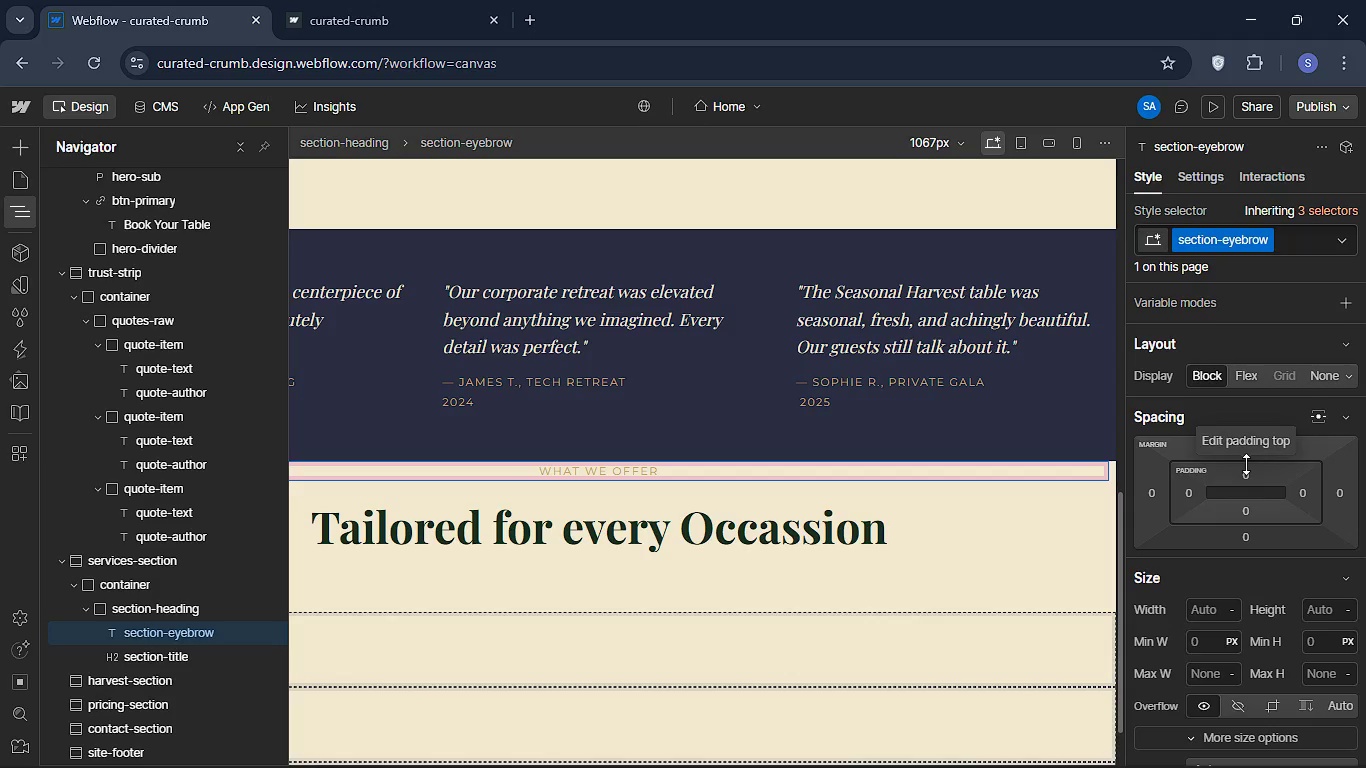 
wait(10.91)
 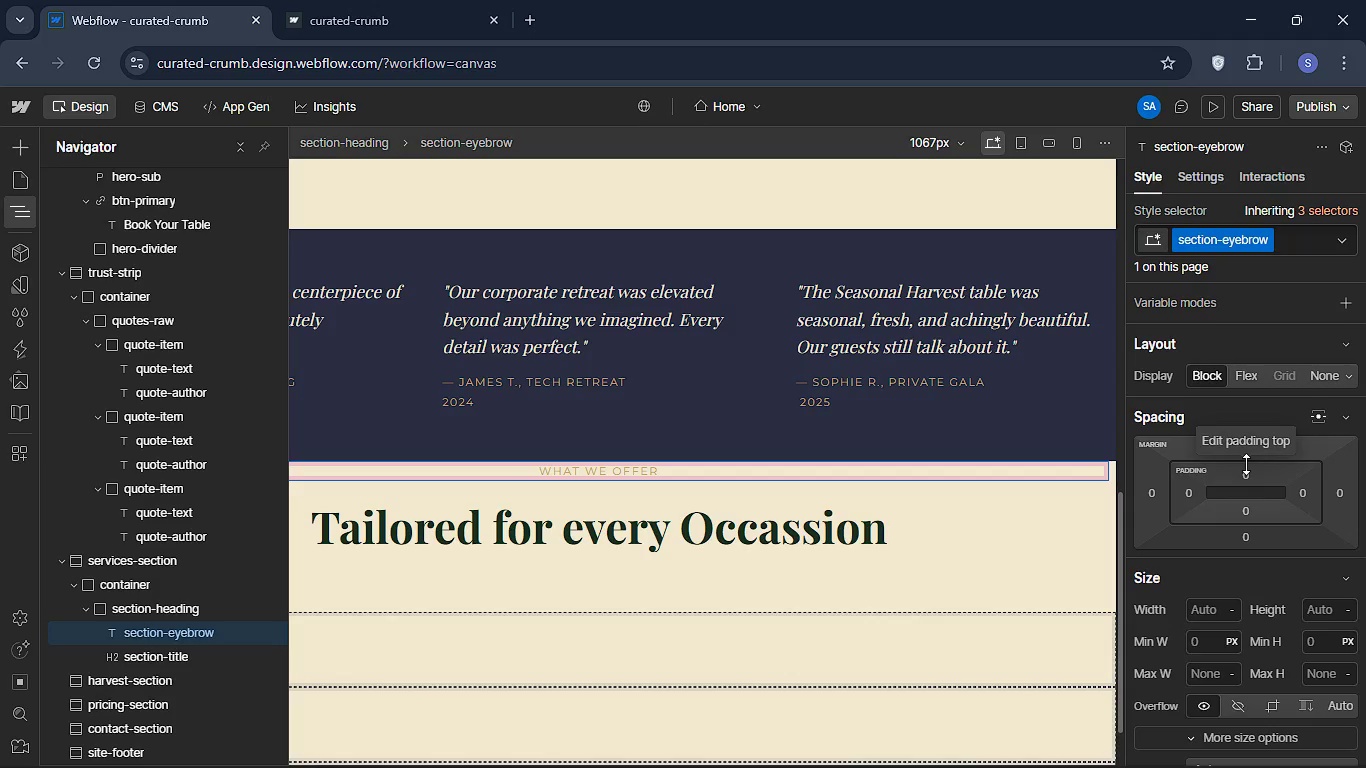 
left_click_drag(start_coordinate=[1246, 464], to_coordinate=[1270, 488])
 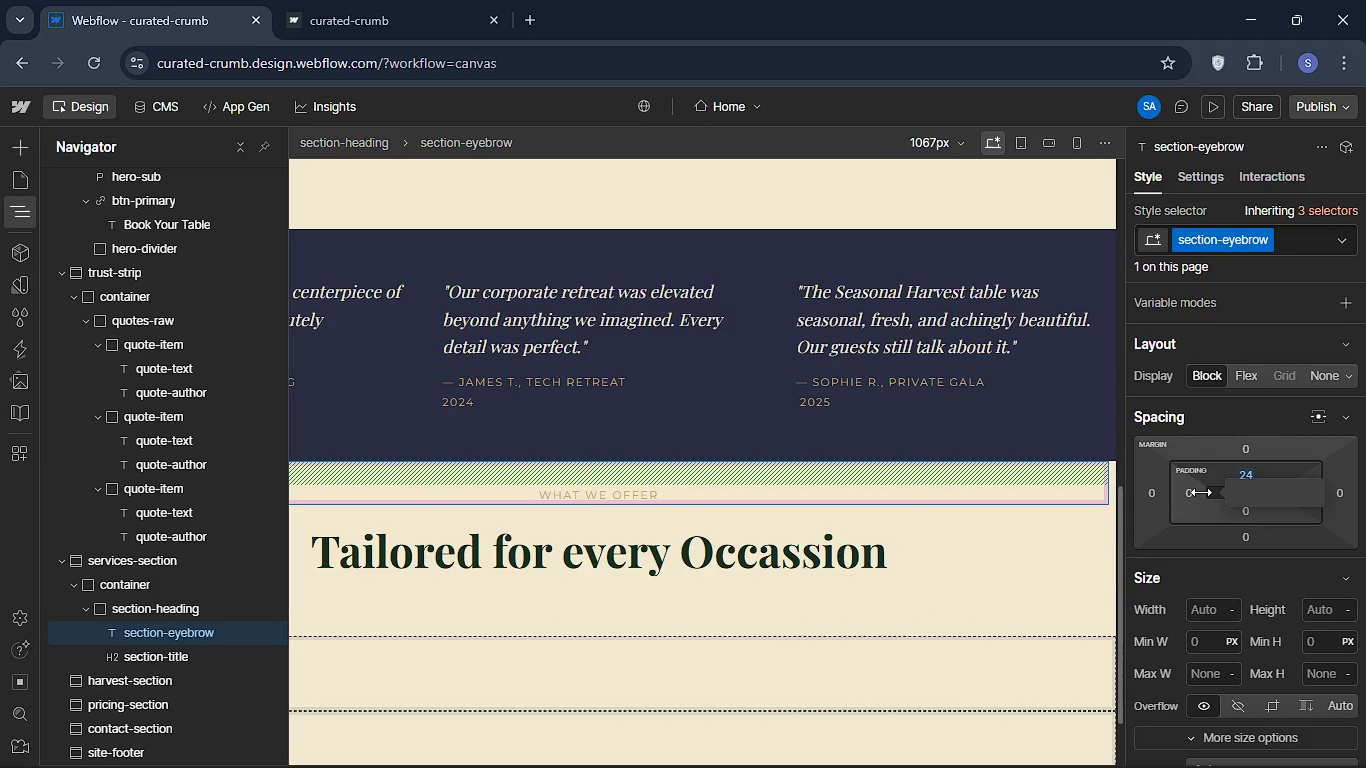 
mouse_move([1186, 470])
 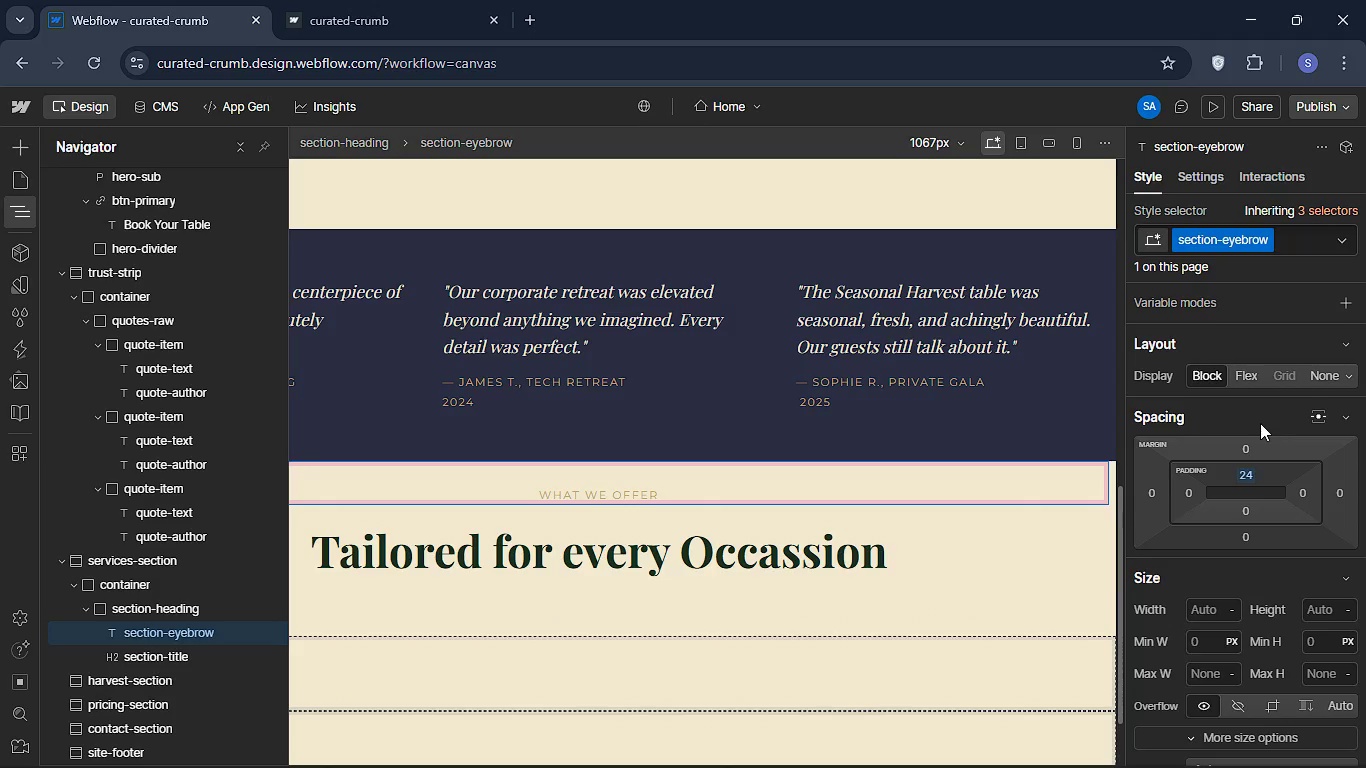 
scroll: coordinate [1260, 423], scroll_direction: up, amount: 2.0
 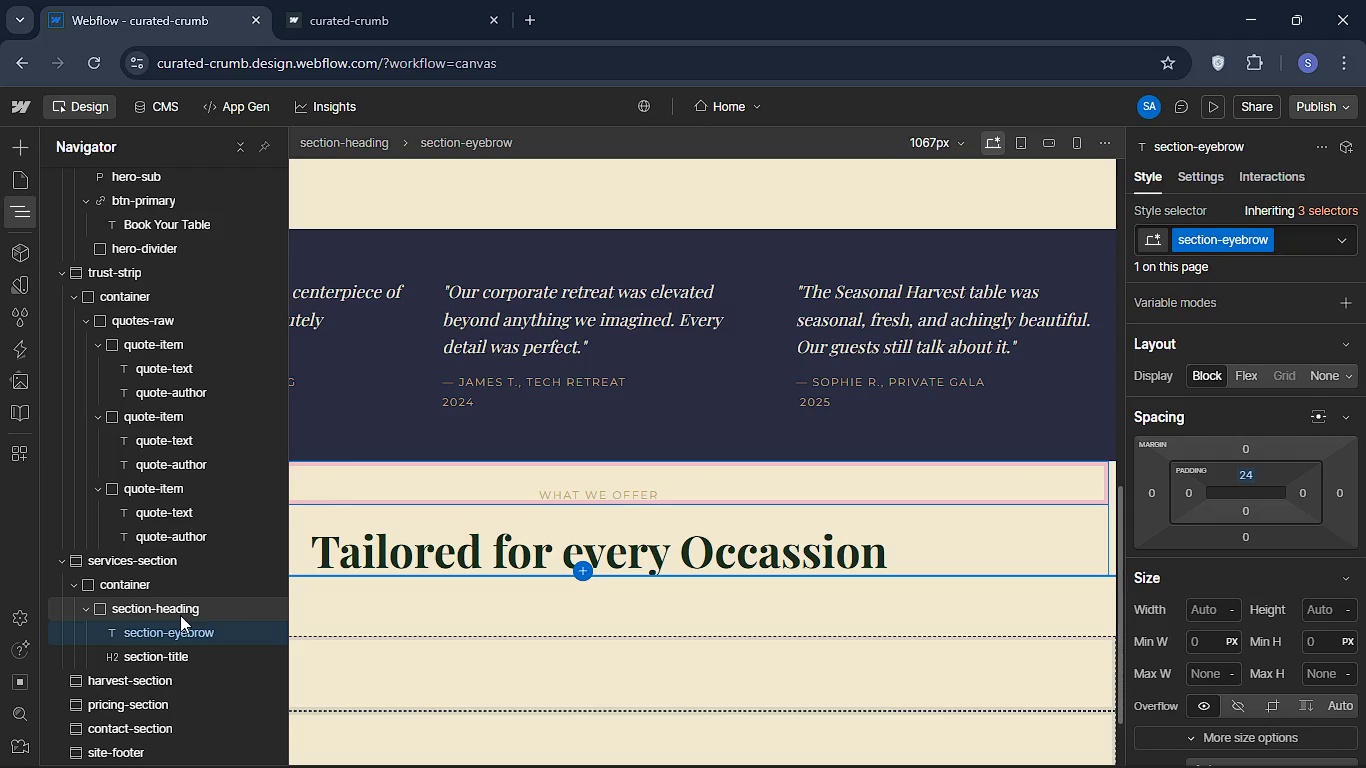 
left_click([180, 615])
 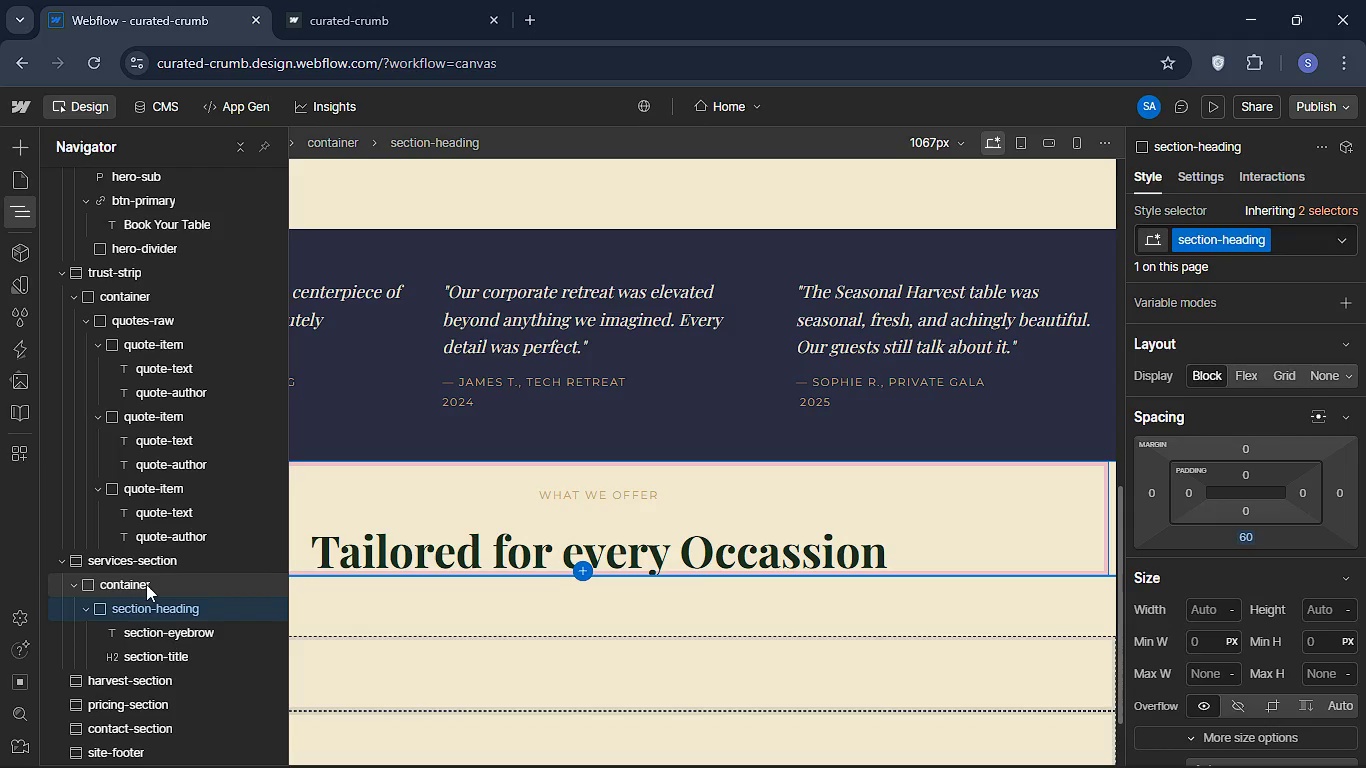 
wait(5.09)
 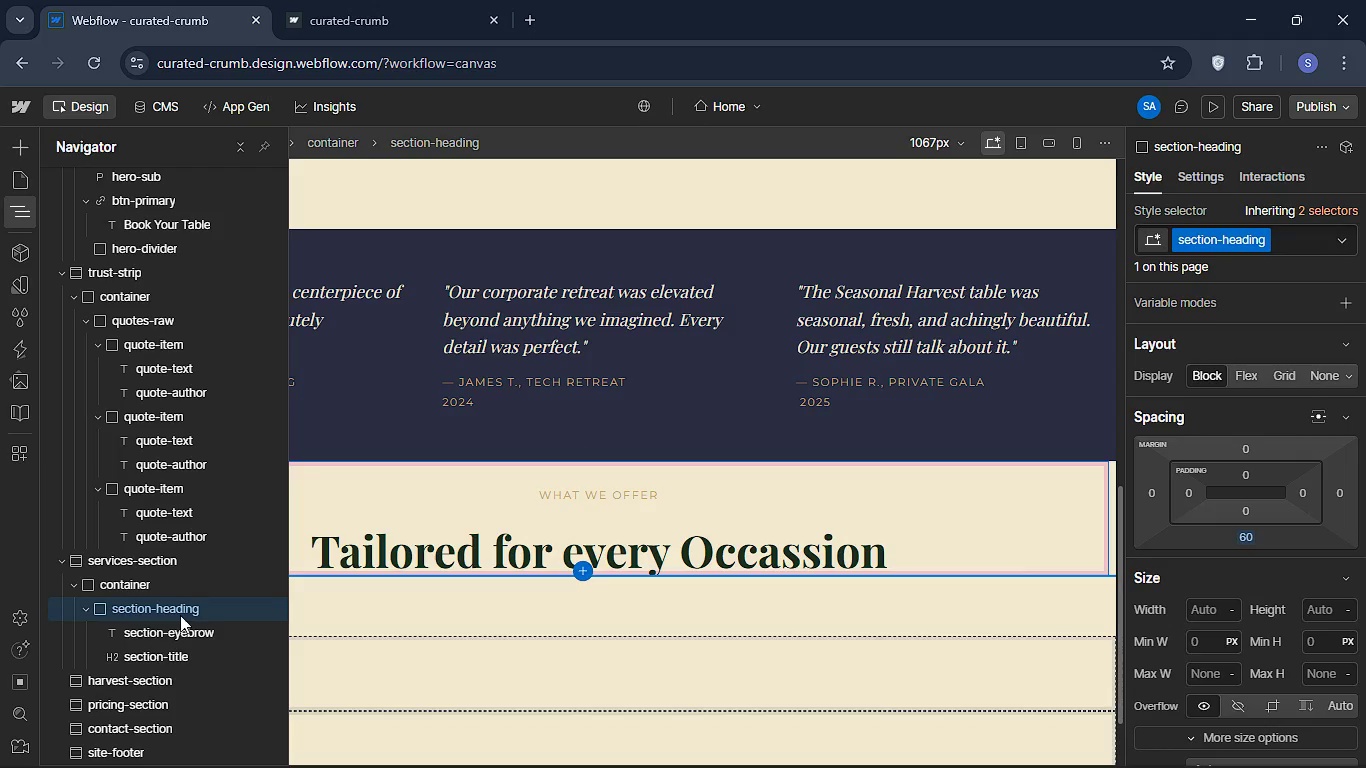 
left_click([146, 584])
 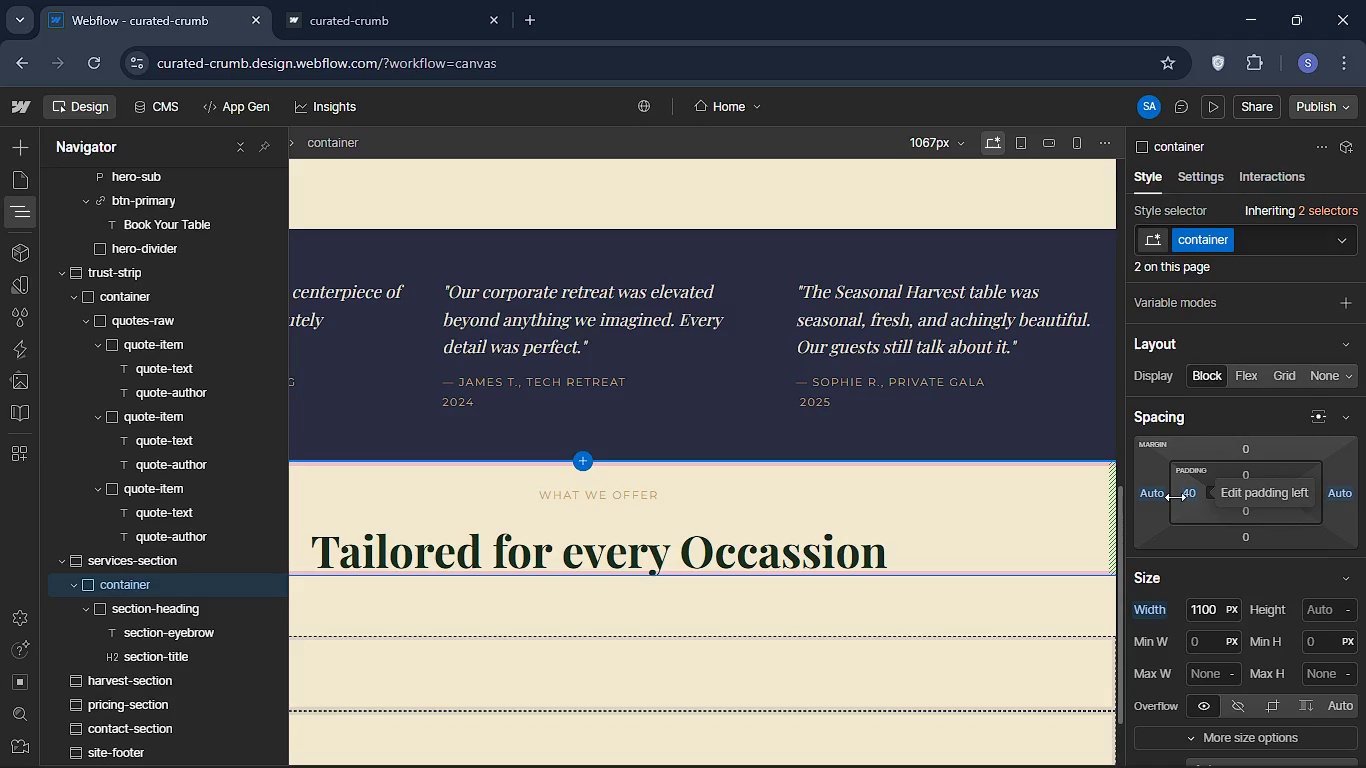 
wait(14.98)
 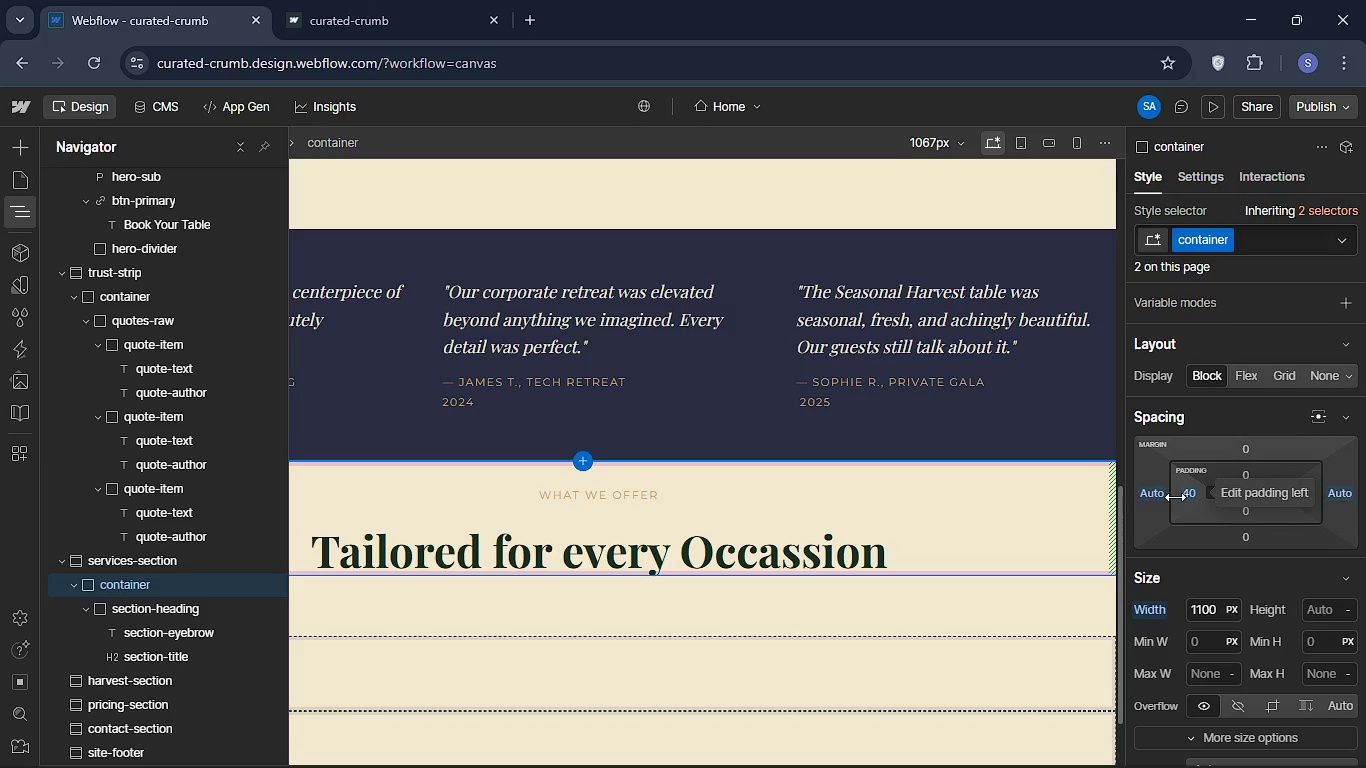 
left_click([594, 490])
 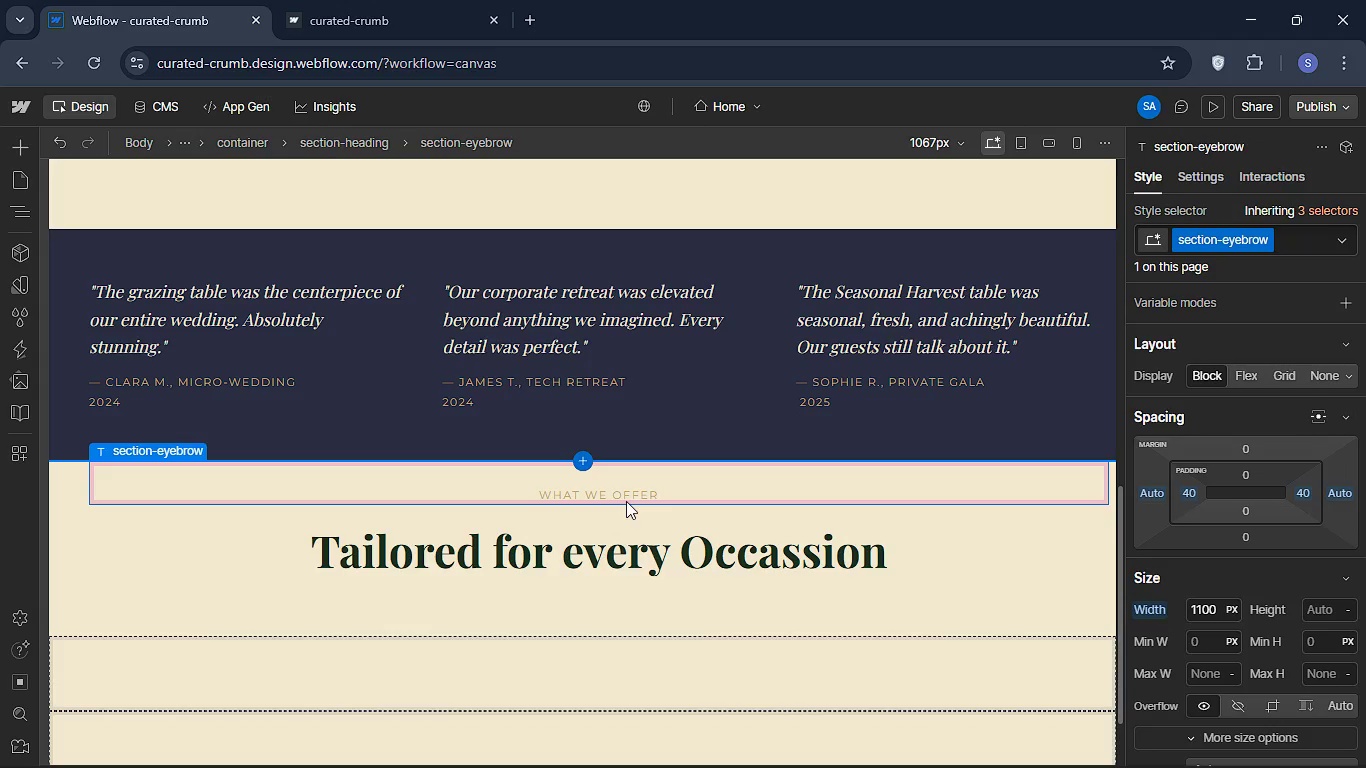 
left_click([617, 497])
 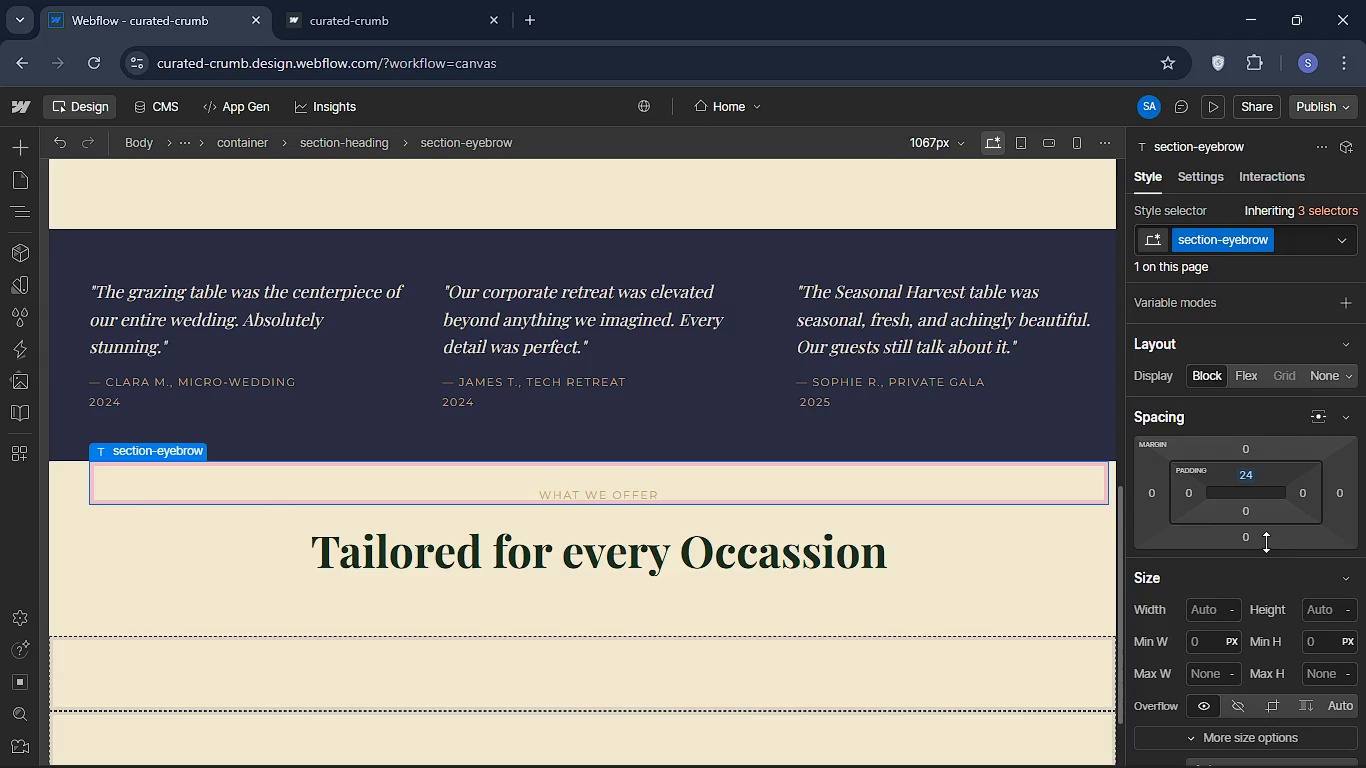 
scroll: coordinate [1266, 542], scroll_direction: down, amount: 3.0
 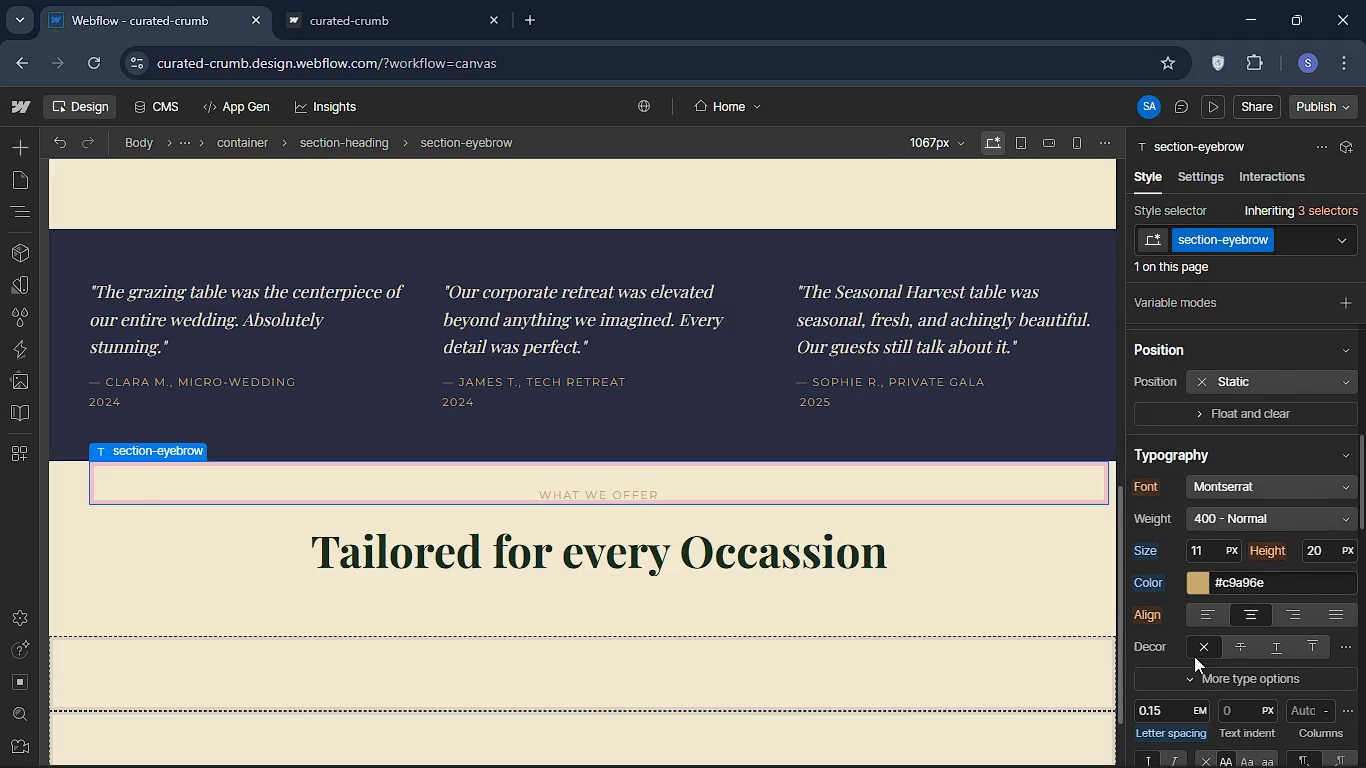 
left_click([1195, 616])
 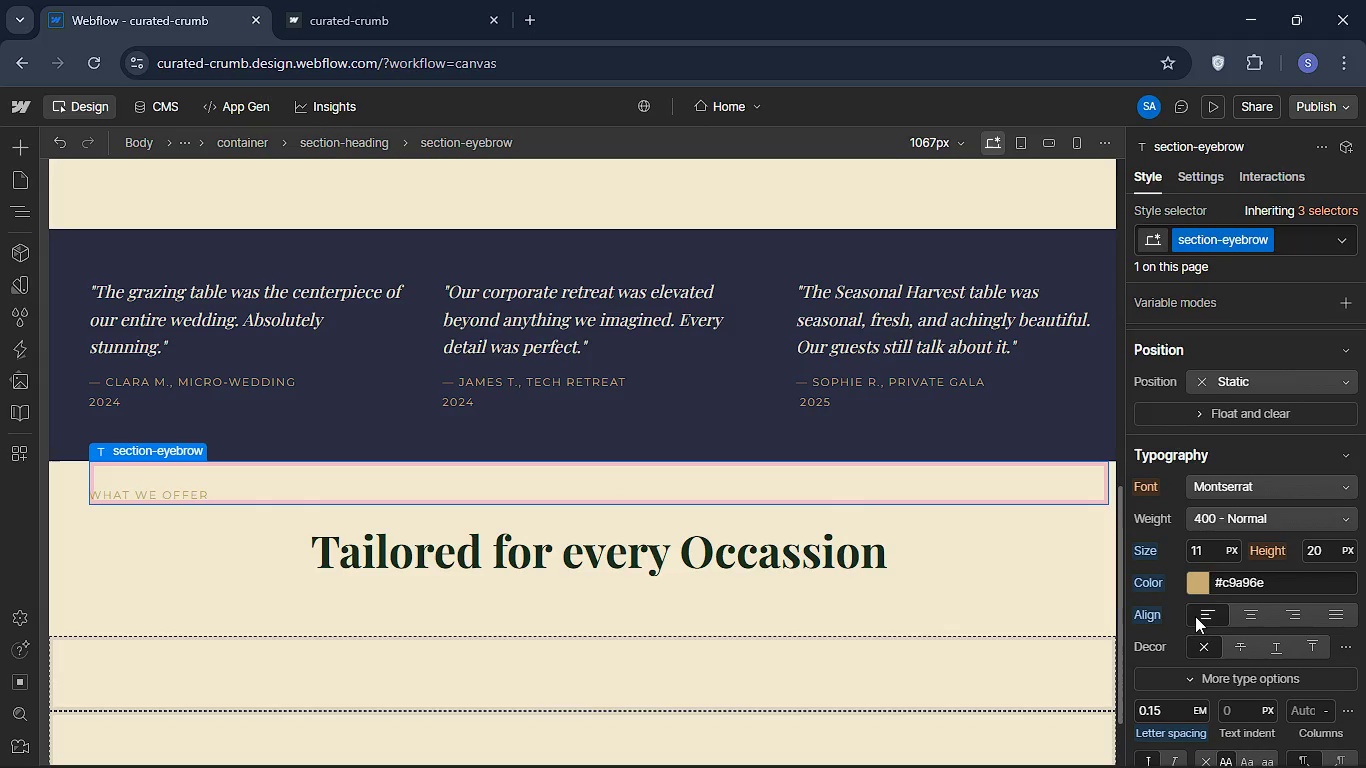 
wait(9.36)
 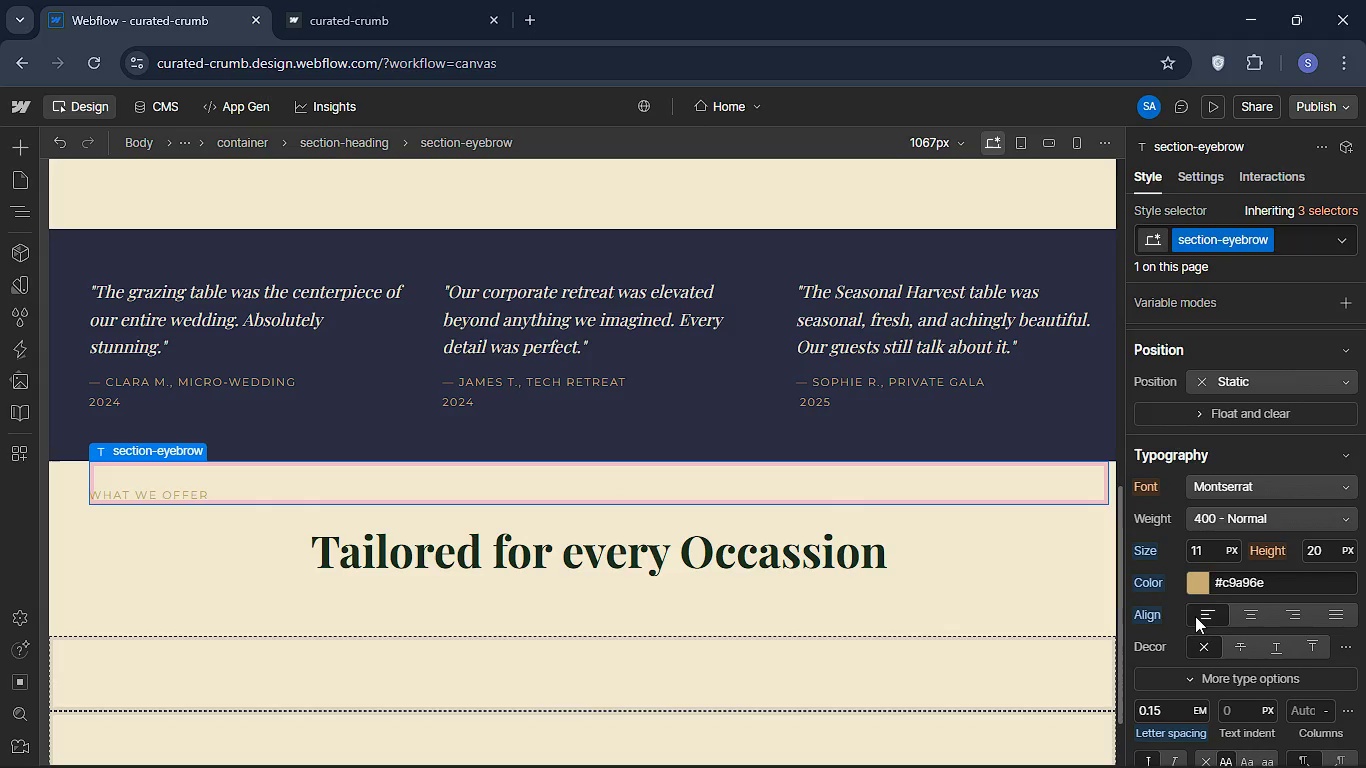 
mouse_move([1189, 630])
 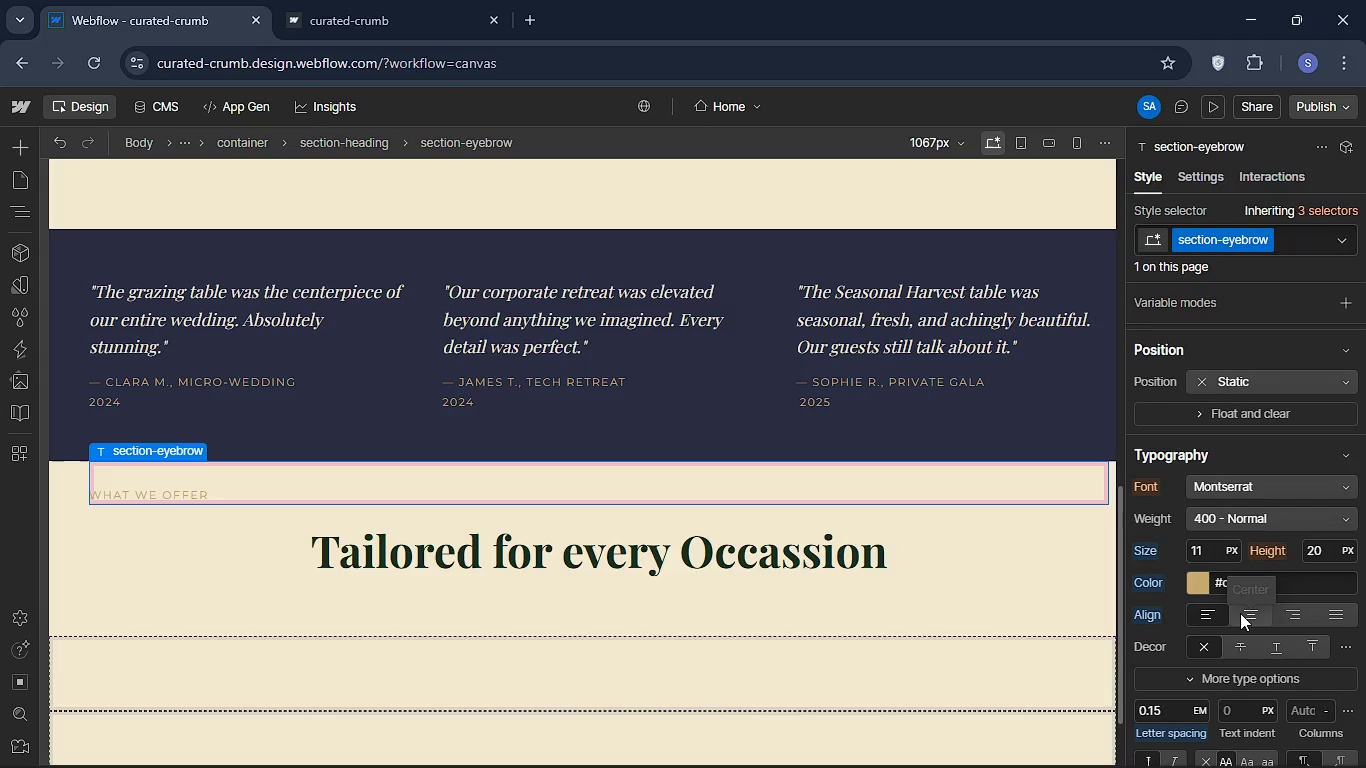 
left_click([1240, 613])
 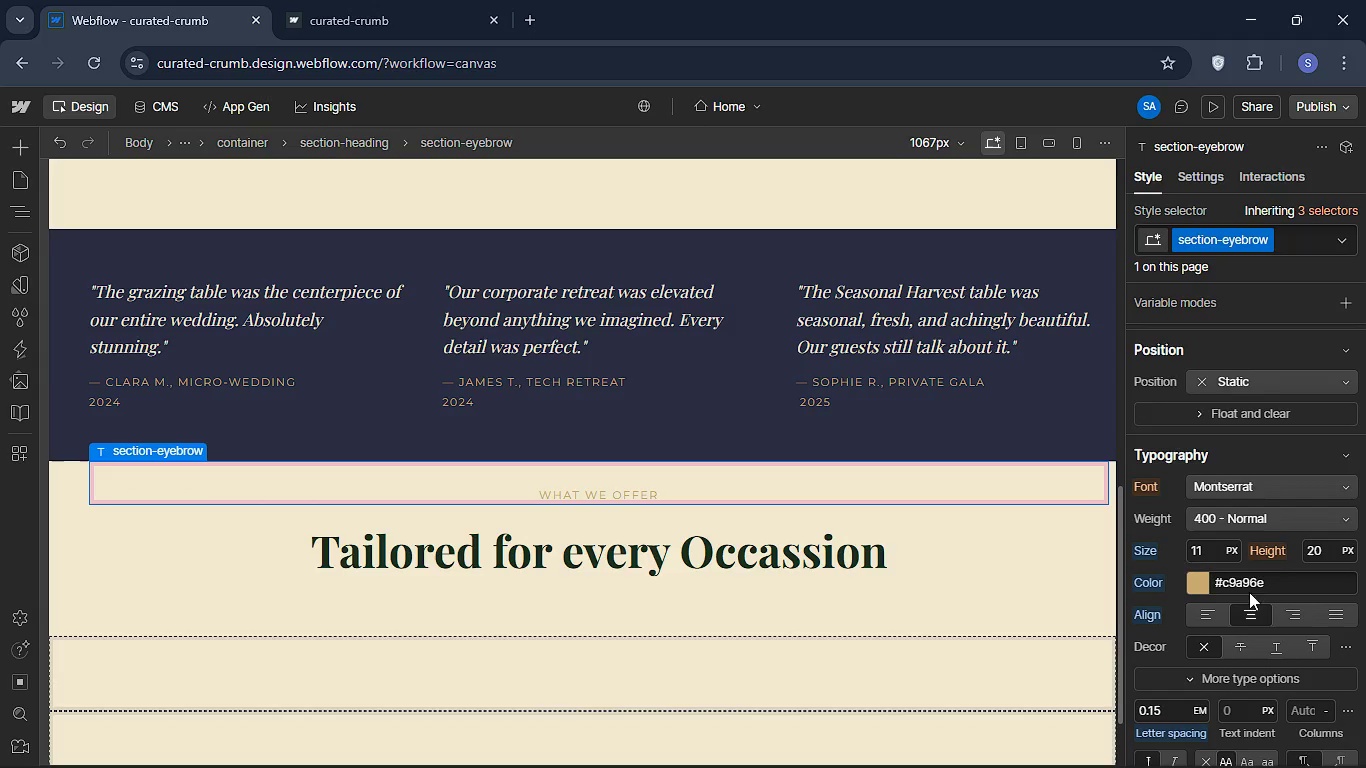 
left_click([1198, 549])
 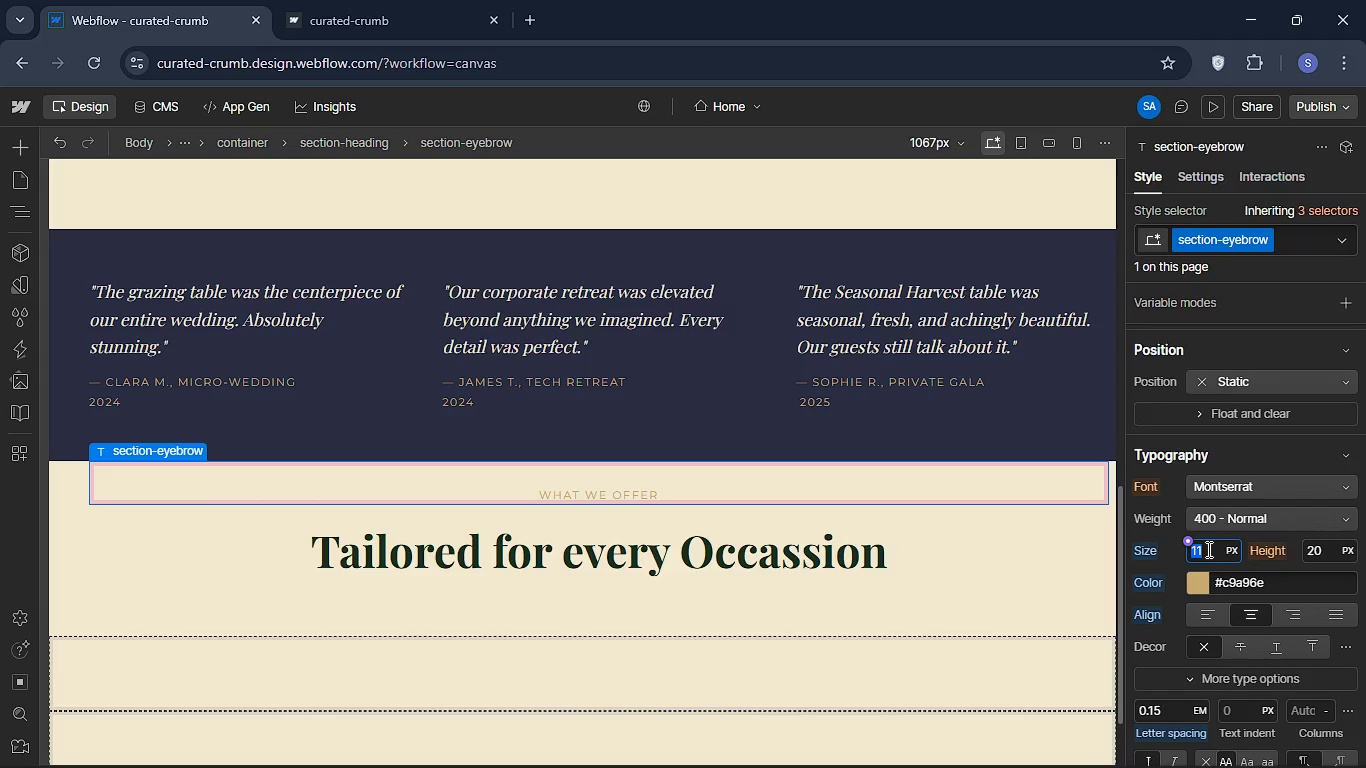 
key(Backspace)
type(13)
 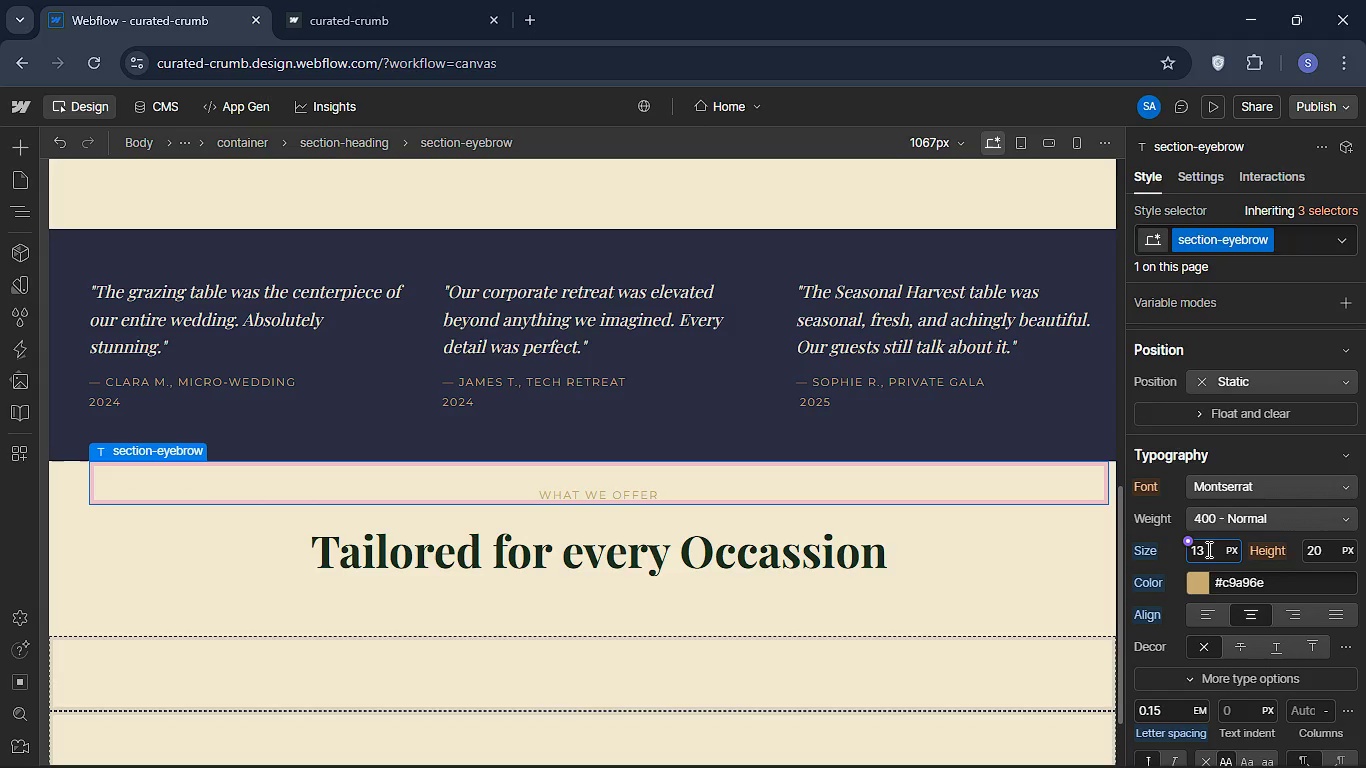 
key(Enter)
 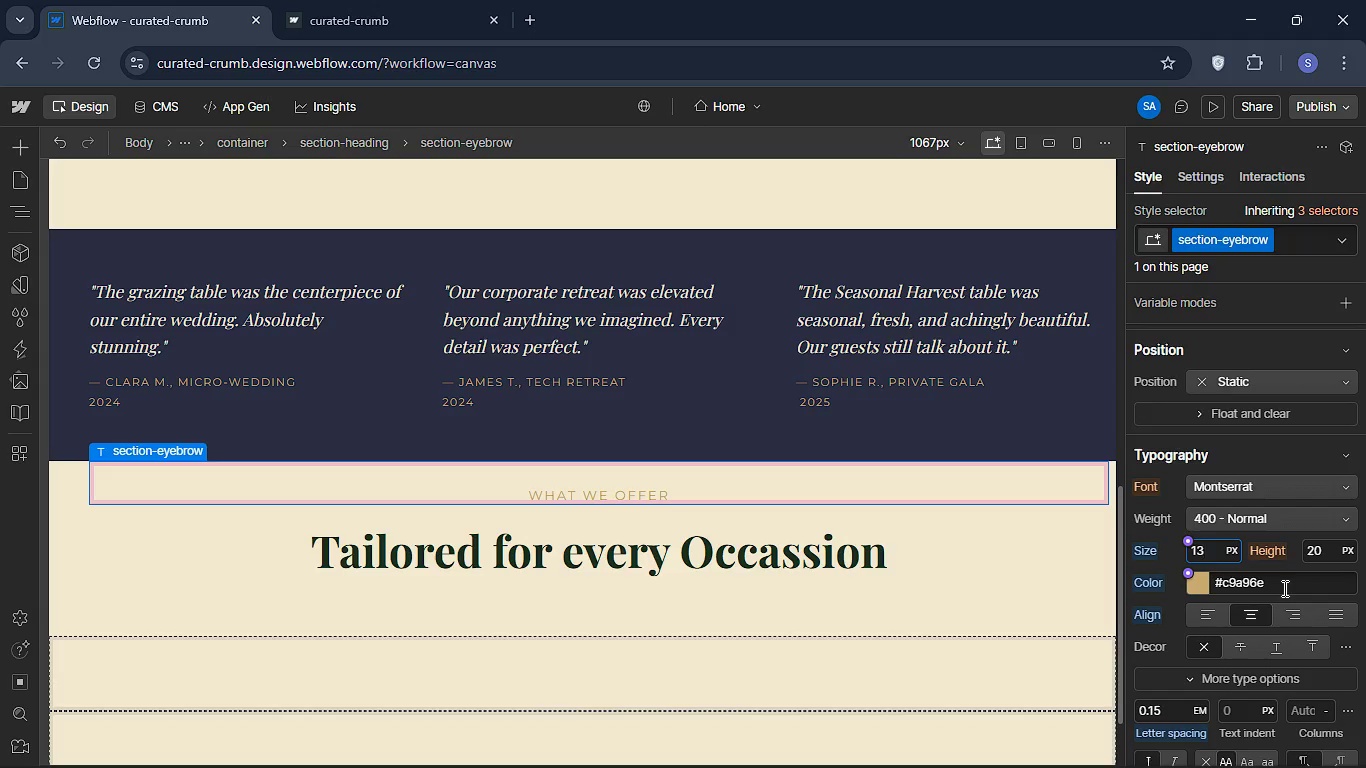 
left_click([1197, 585])
 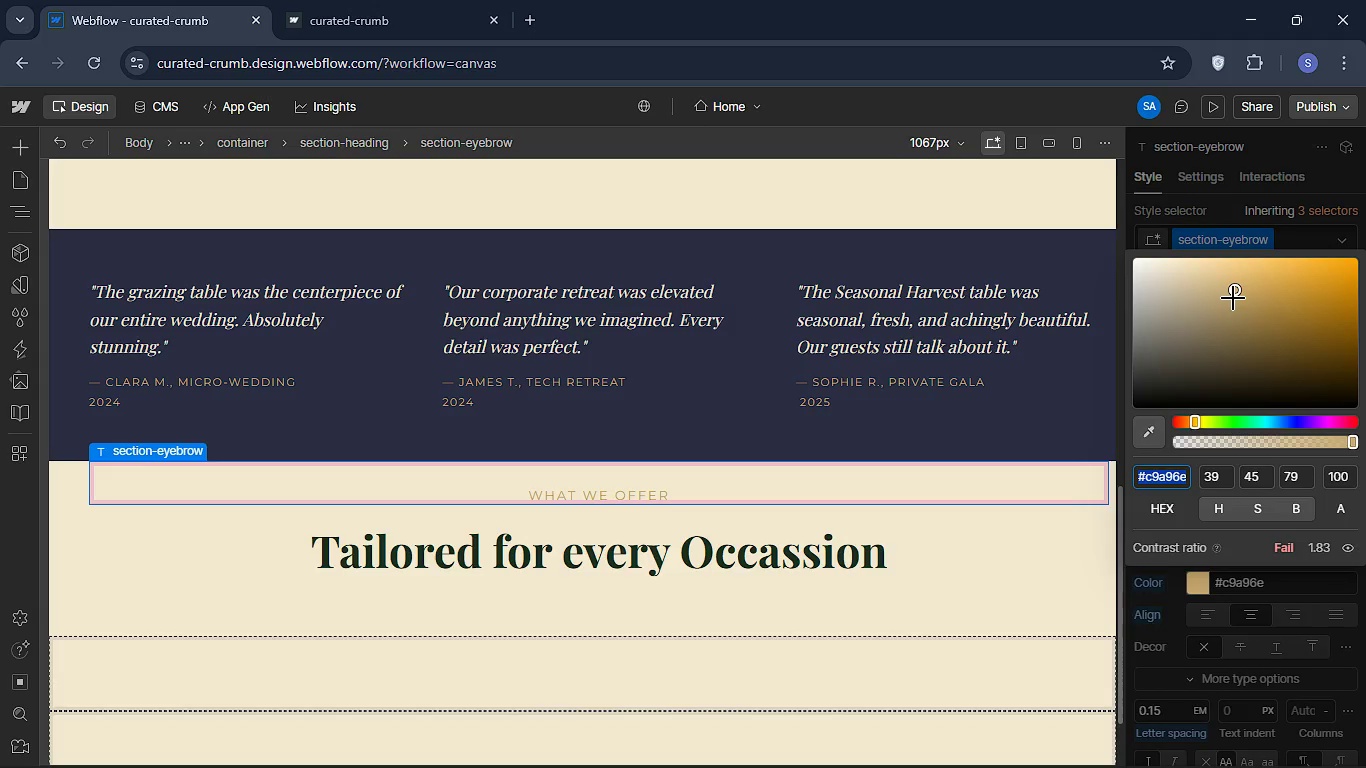 
left_click_drag(start_coordinate=[1233, 298], to_coordinate=[1216, 311])
 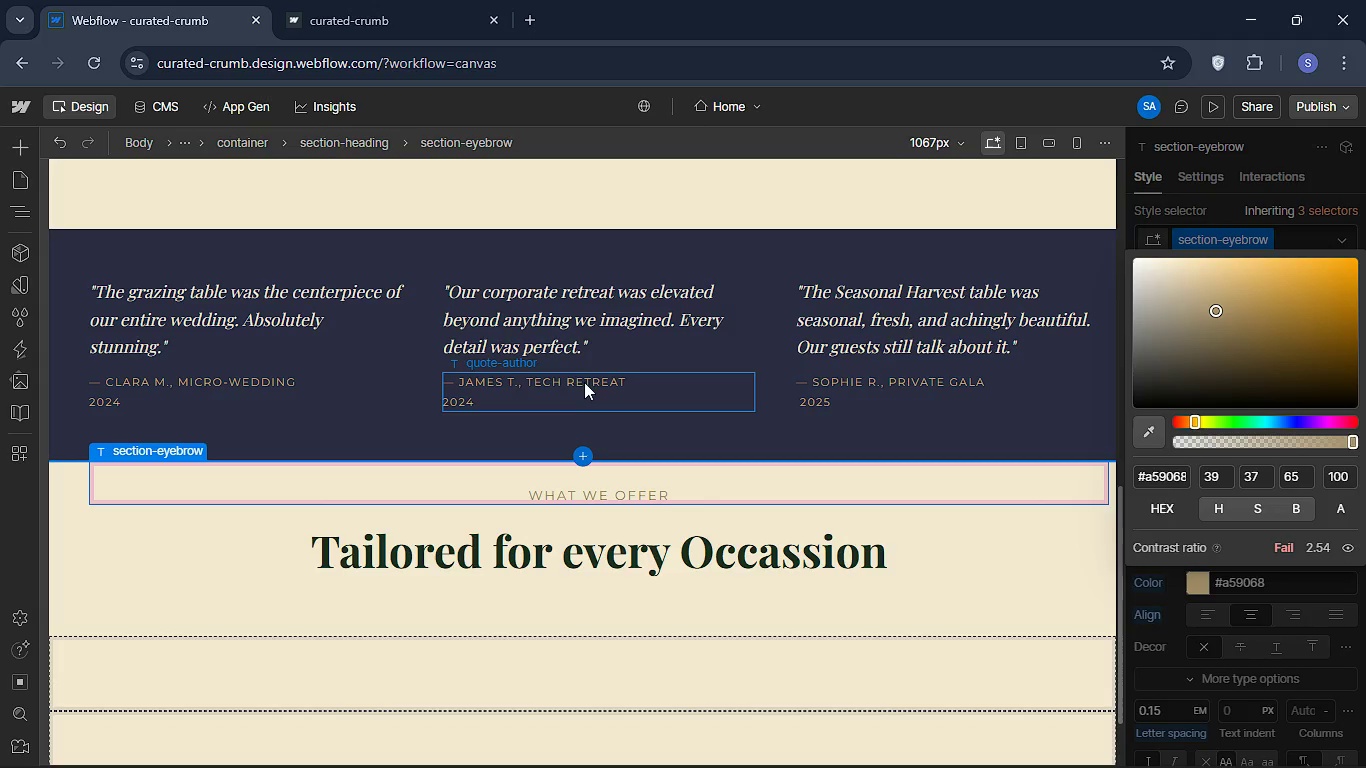 
left_click([584, 379])
 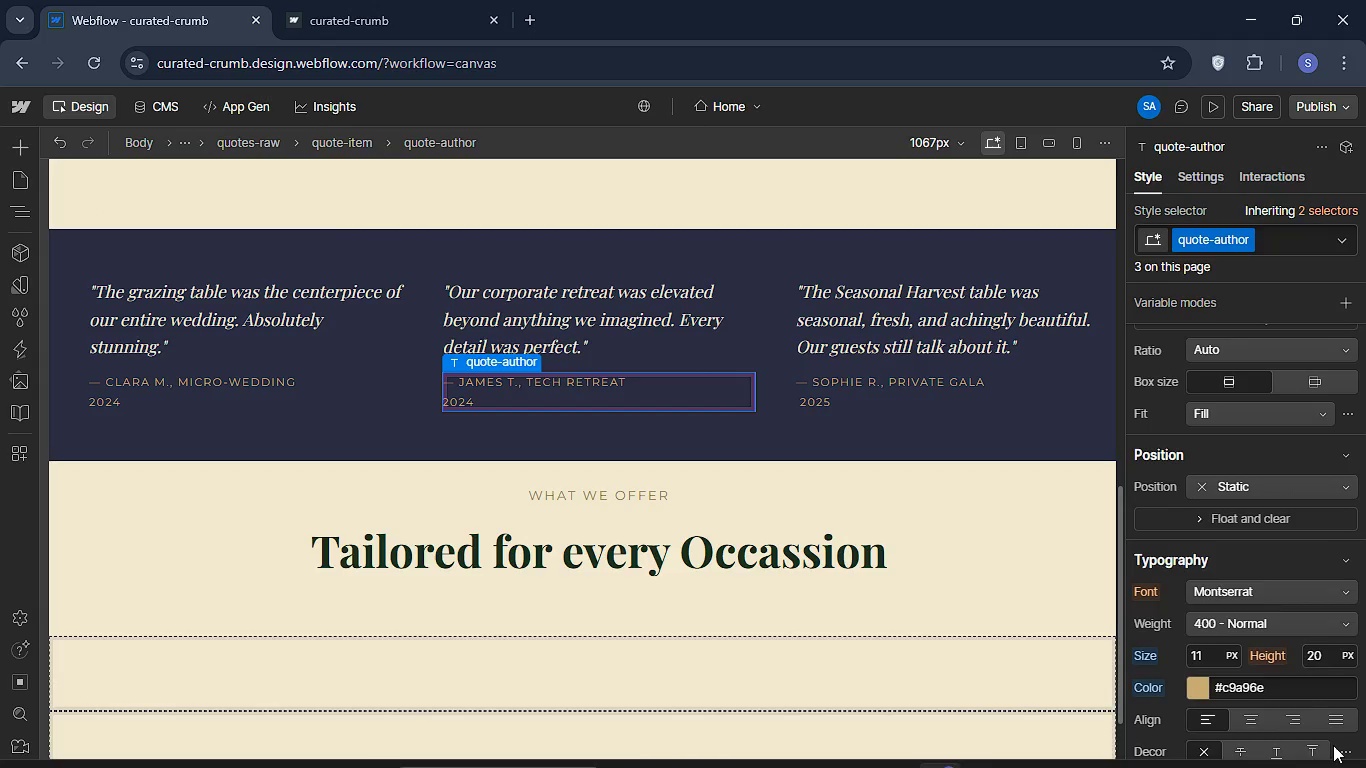 
left_click([1290, 684])
 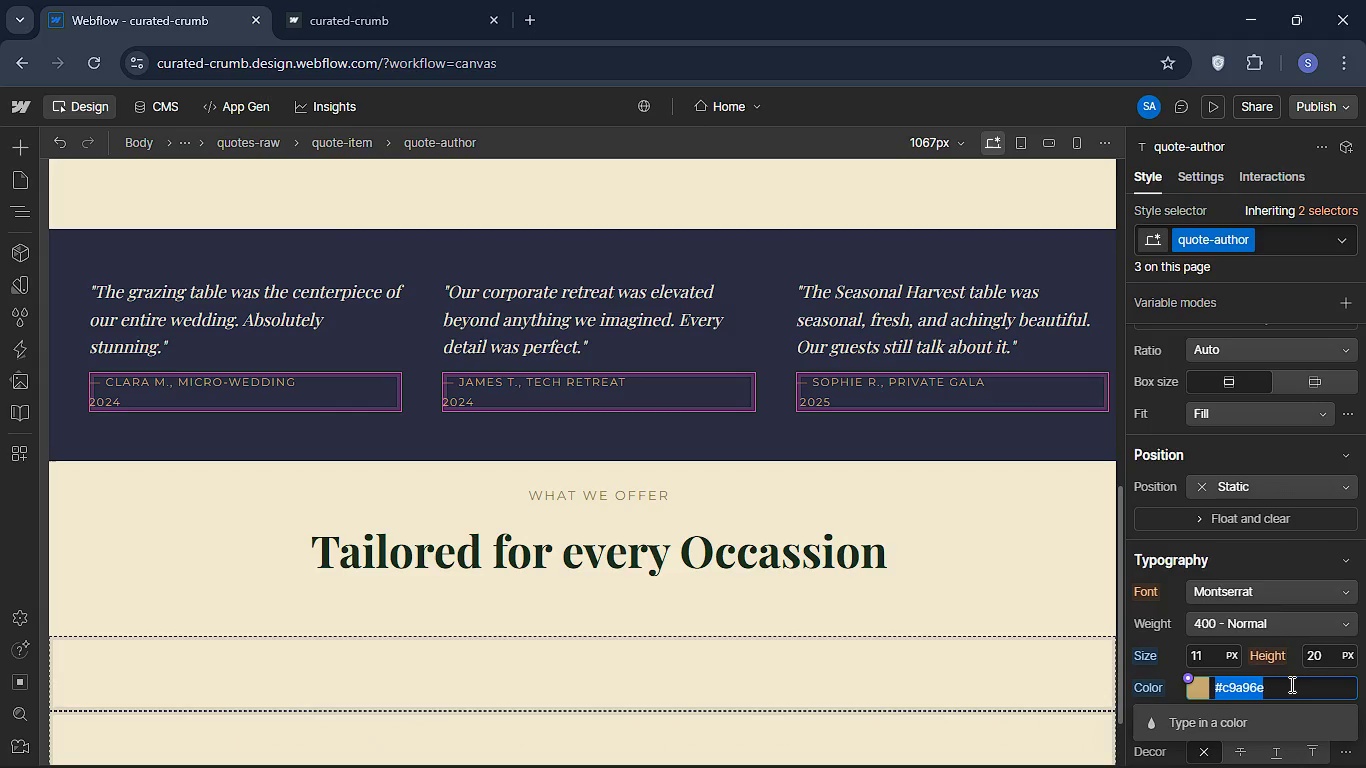 
key(Control+C)
 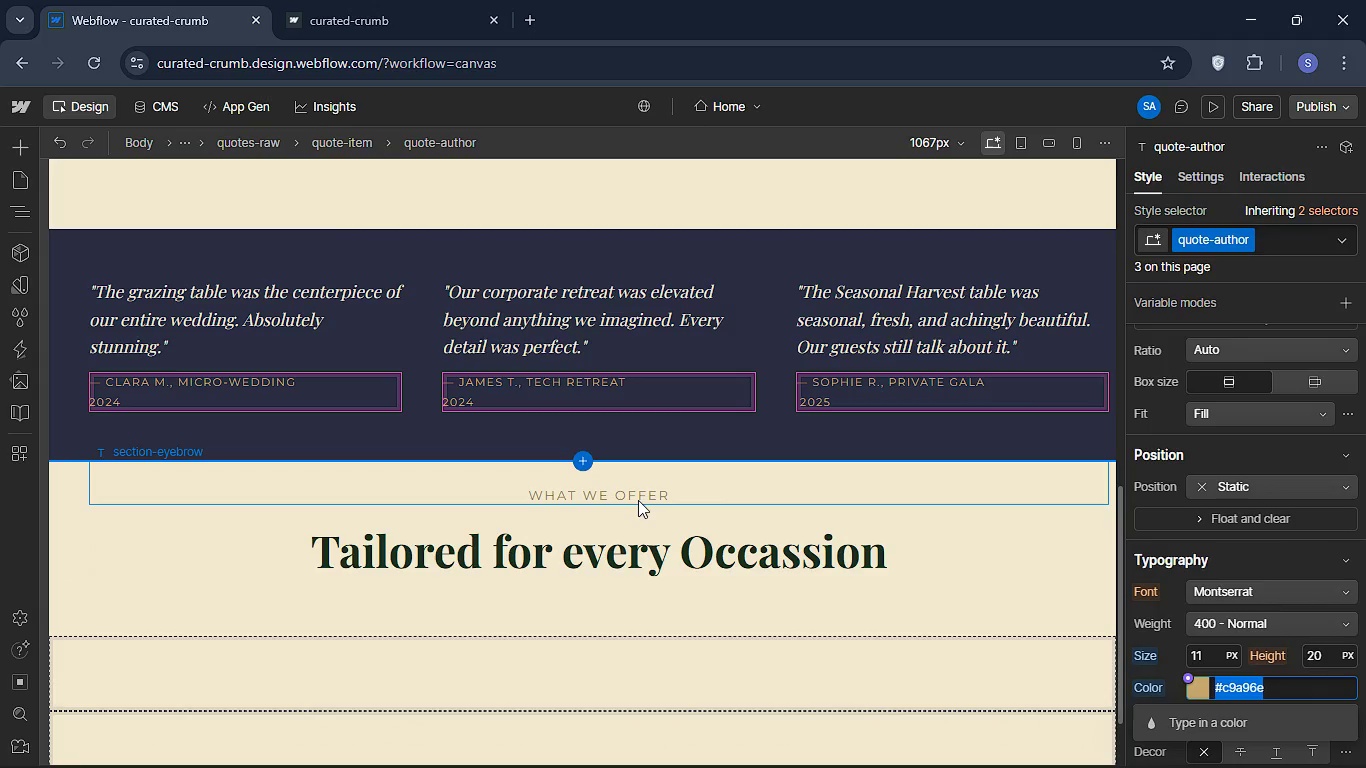 
left_click([638, 499])
 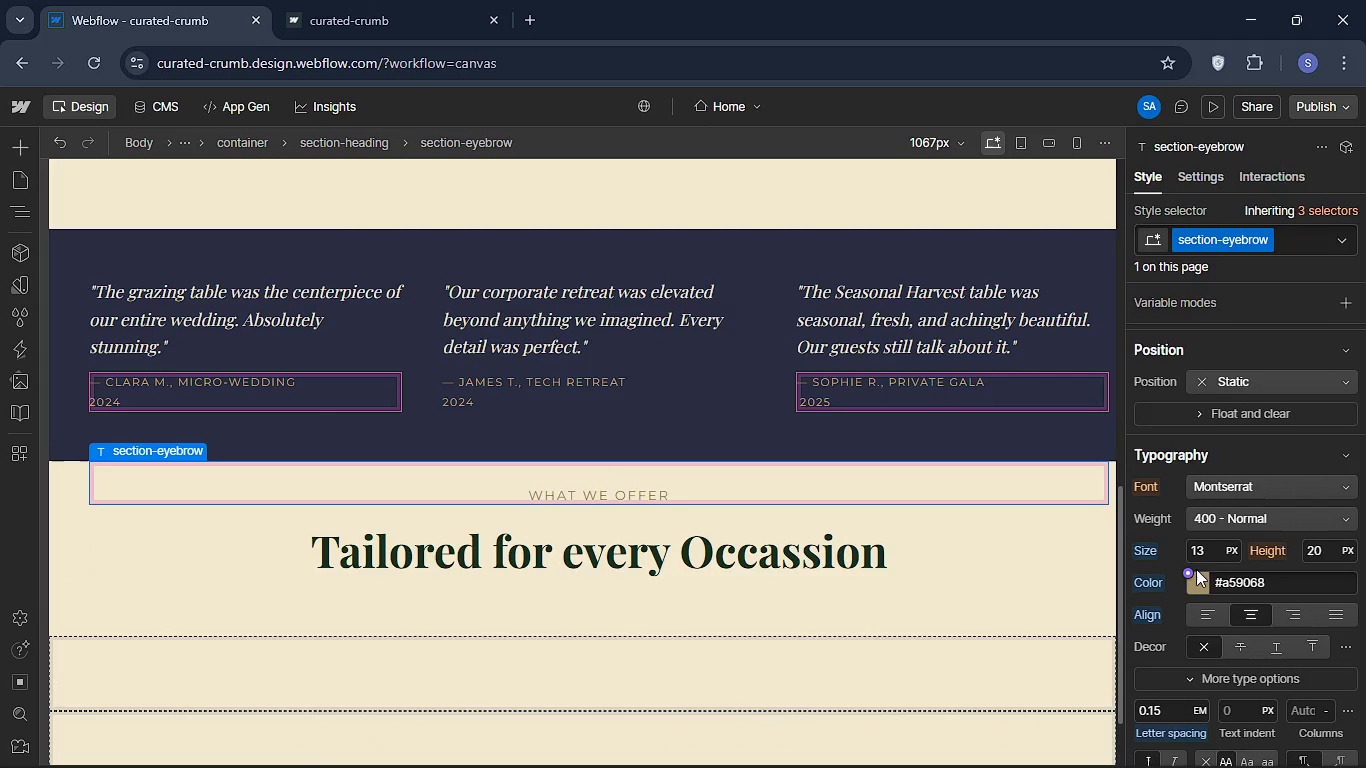 
left_click([1283, 585])
 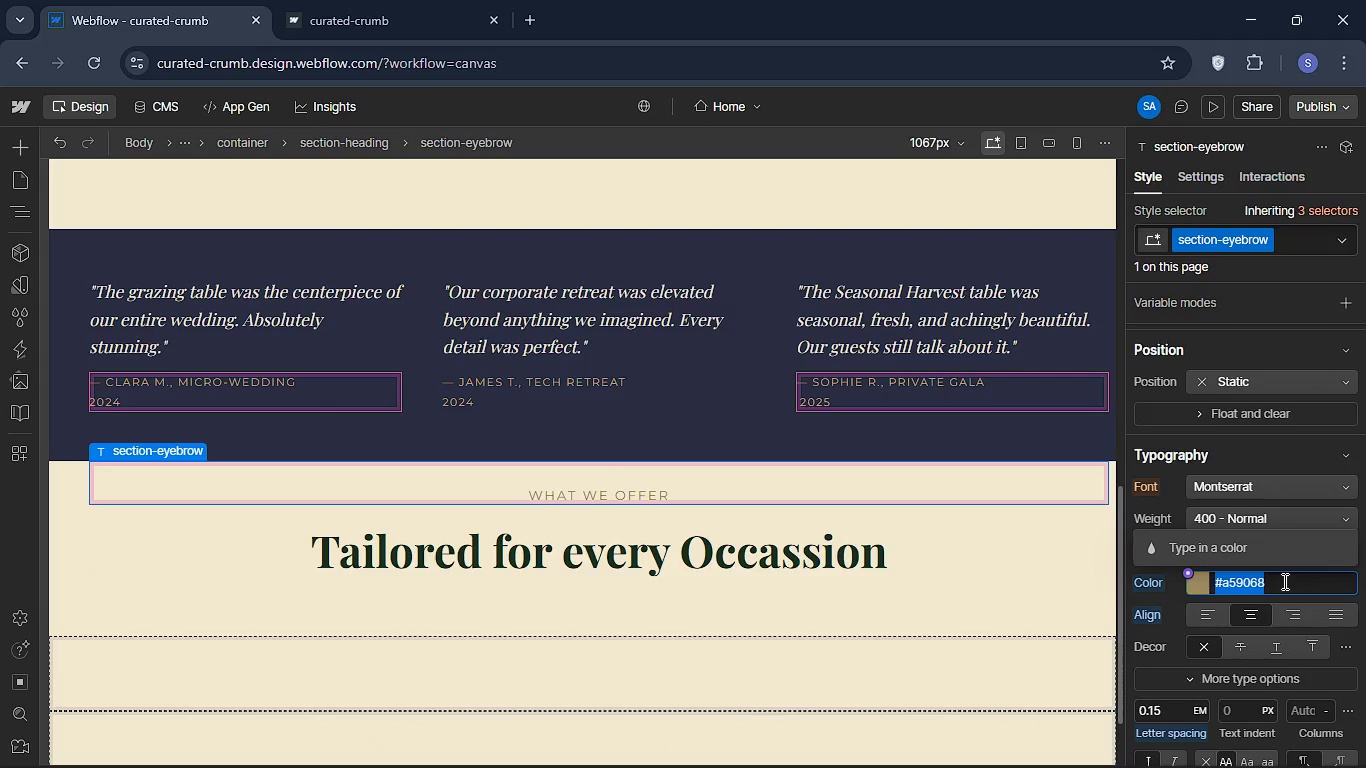 
key(Control+V)
 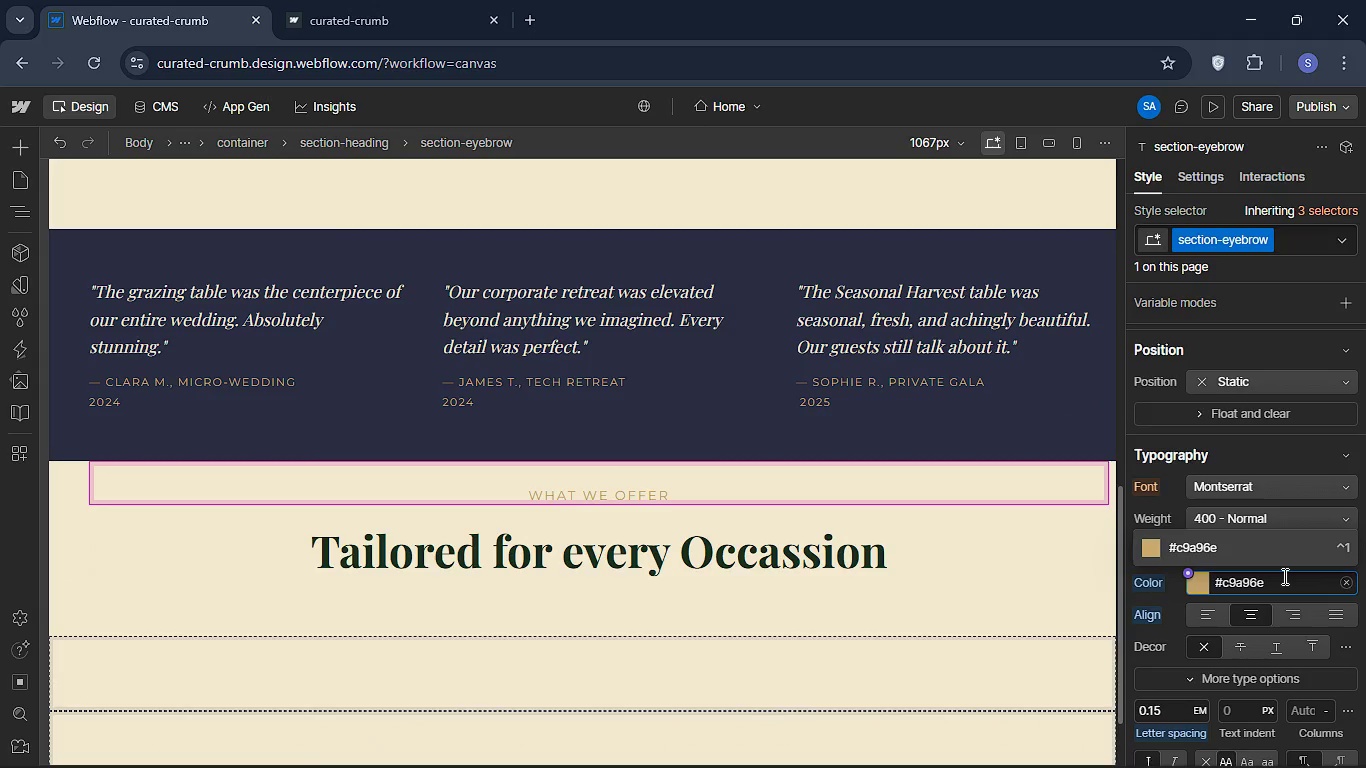 
key(Enter)
 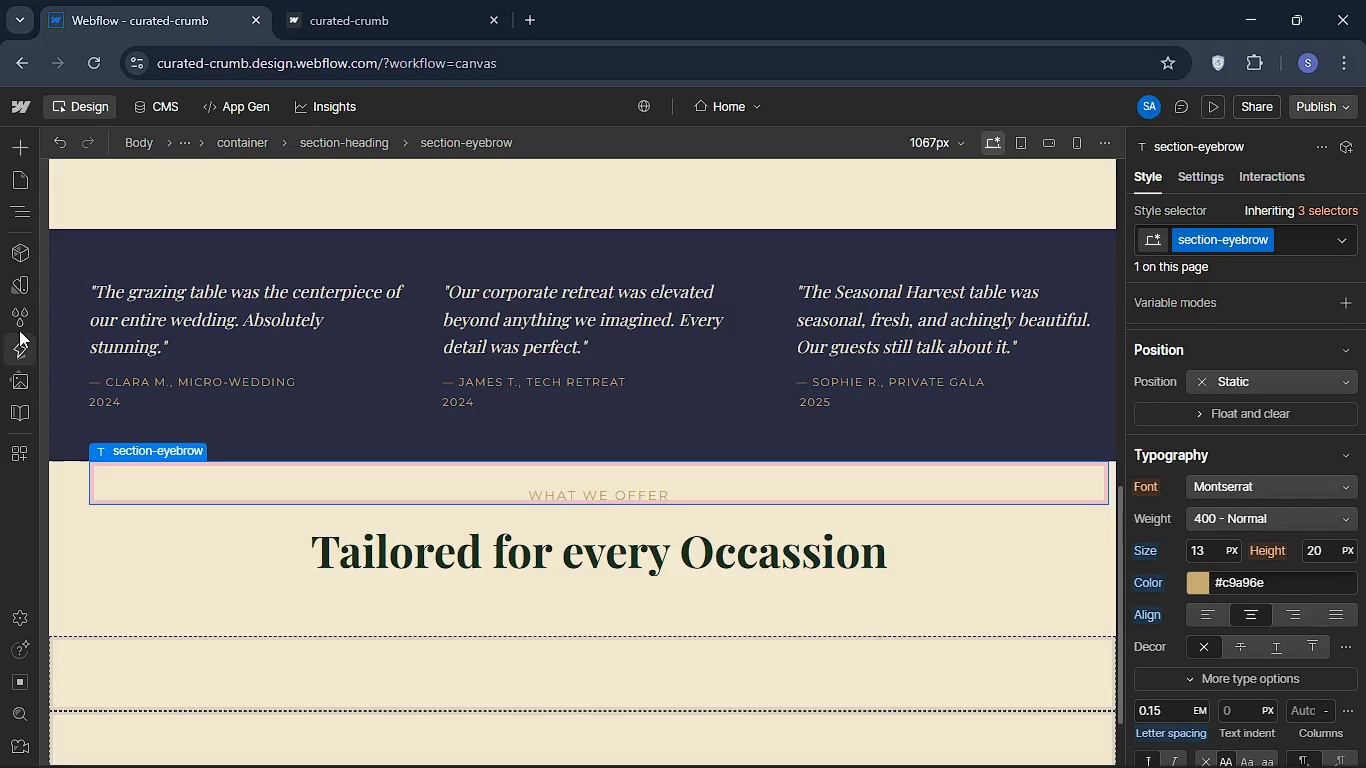 
left_click([14, 217])
 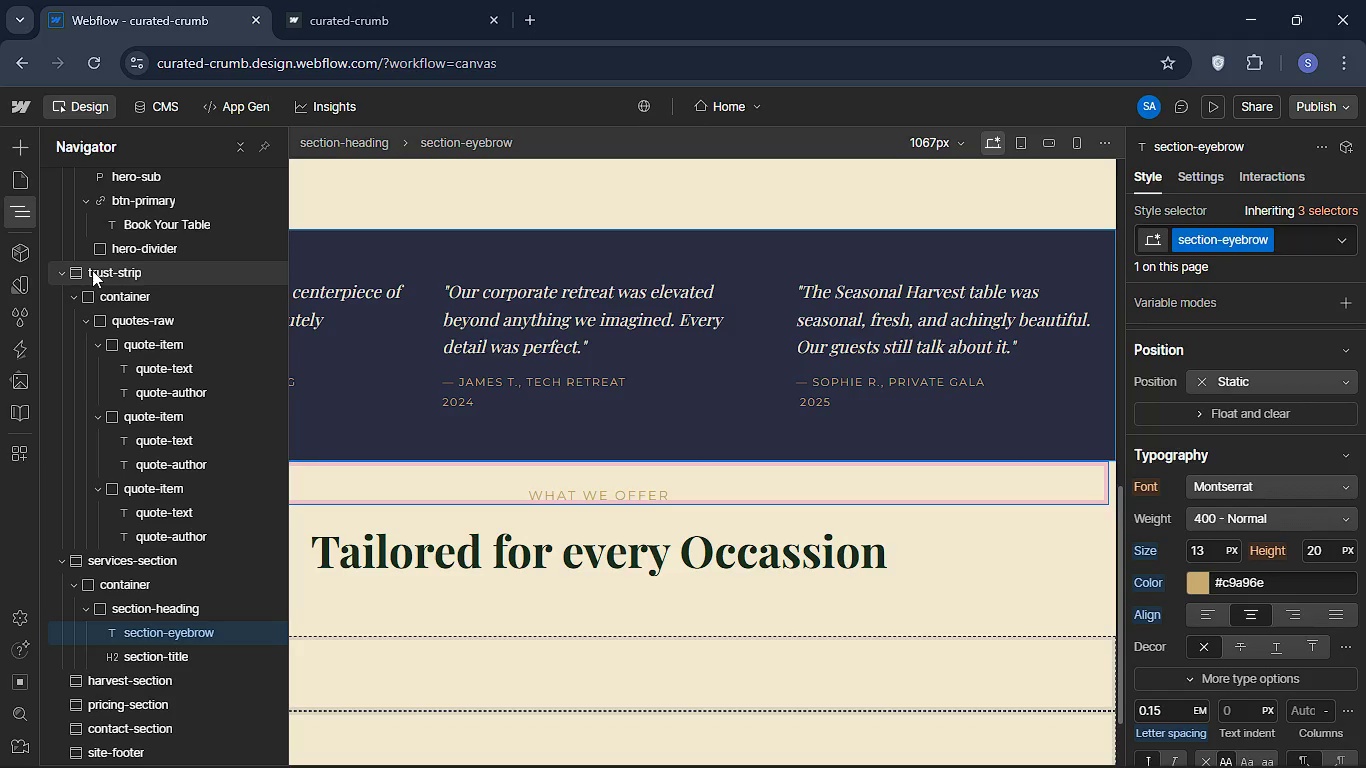 
wait(12.34)
 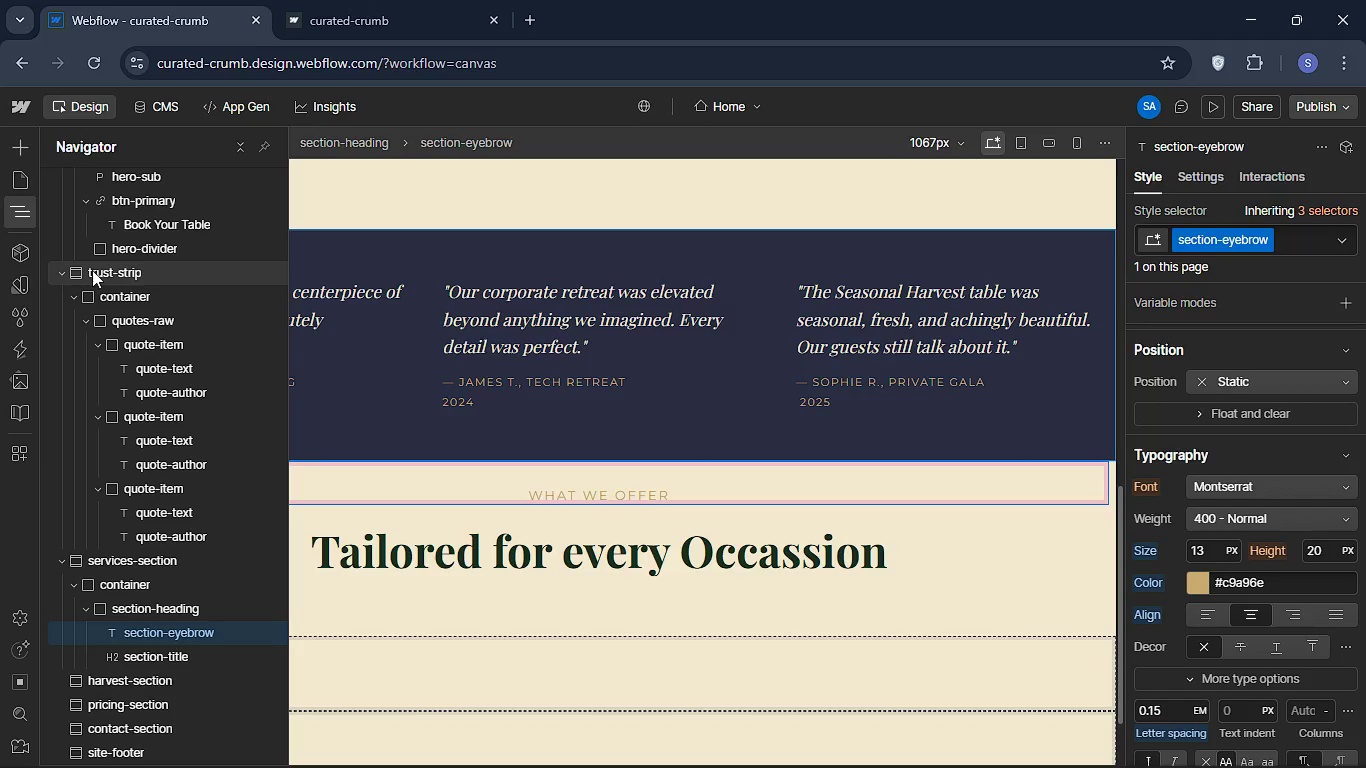 
left_click([67, 276])
 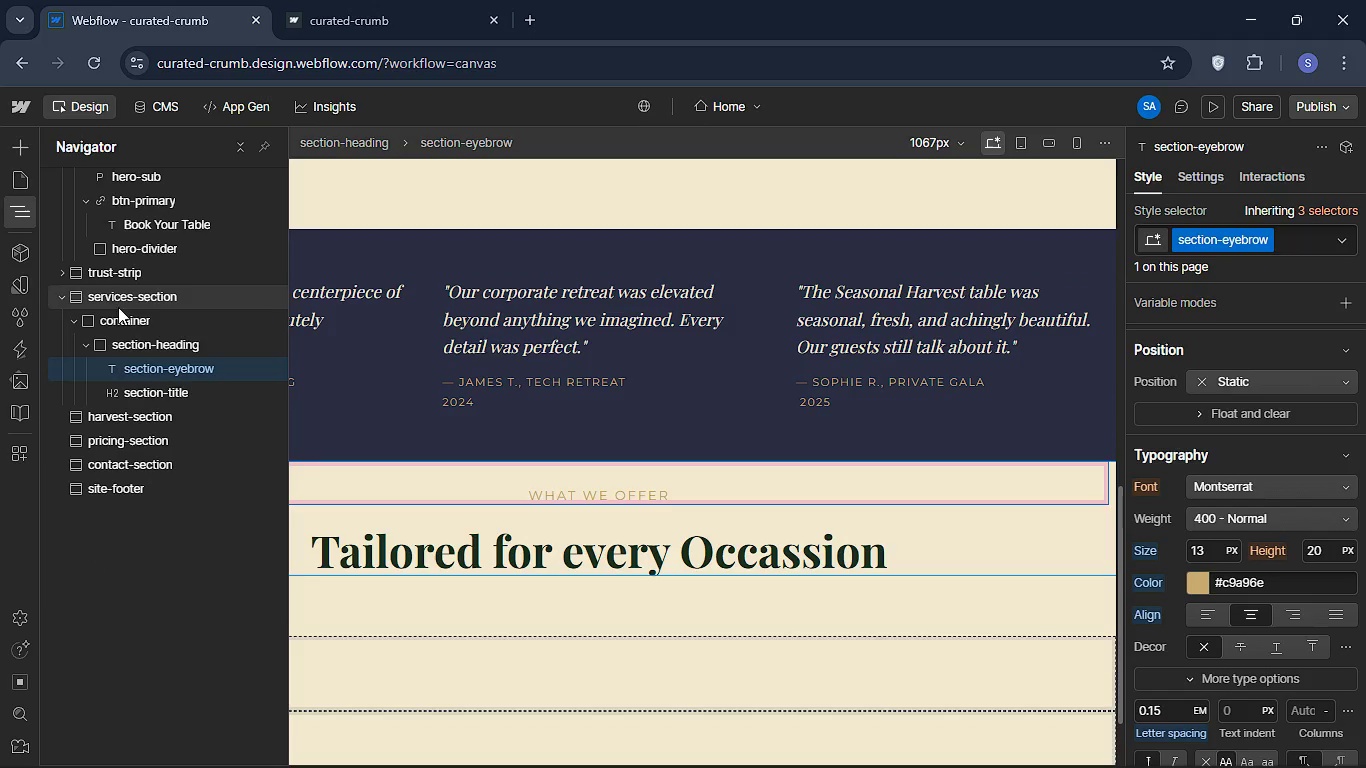 
left_click([122, 305])
 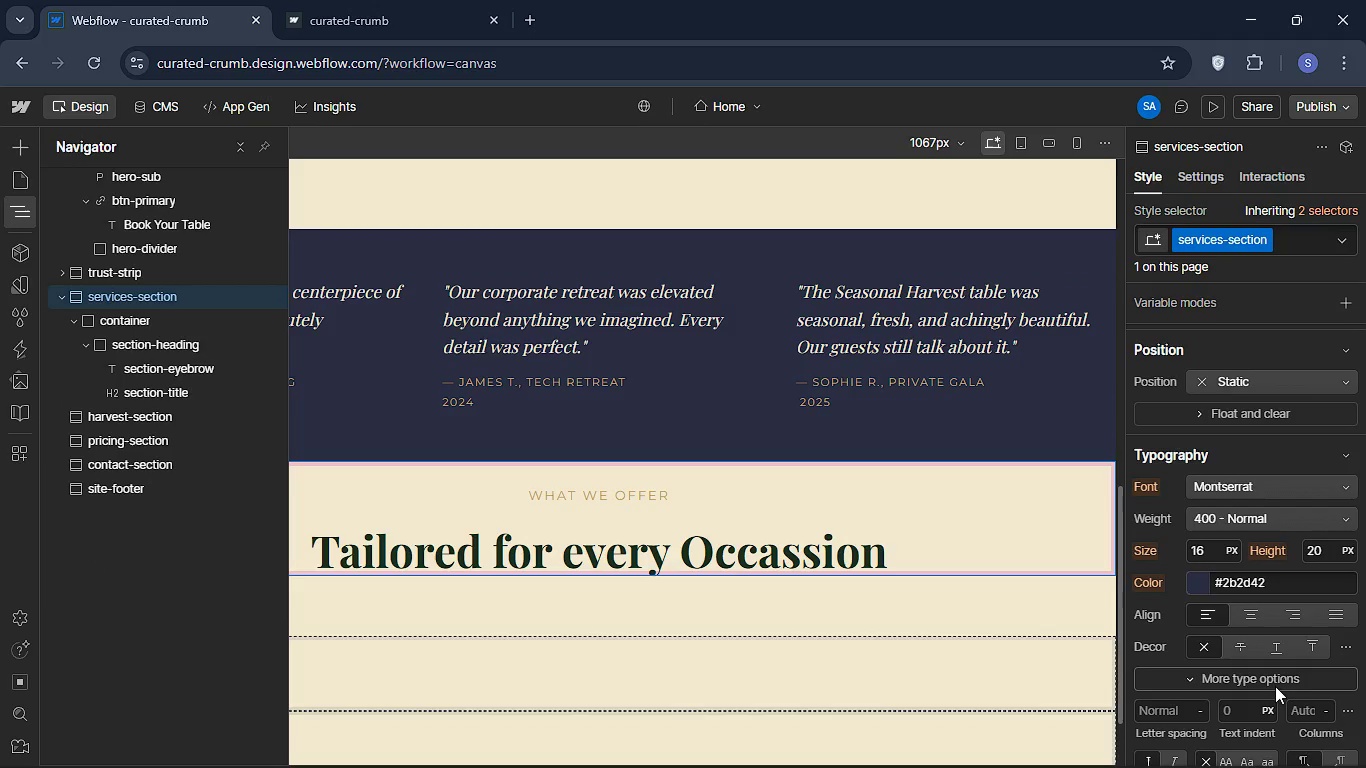 
wait(6.62)
 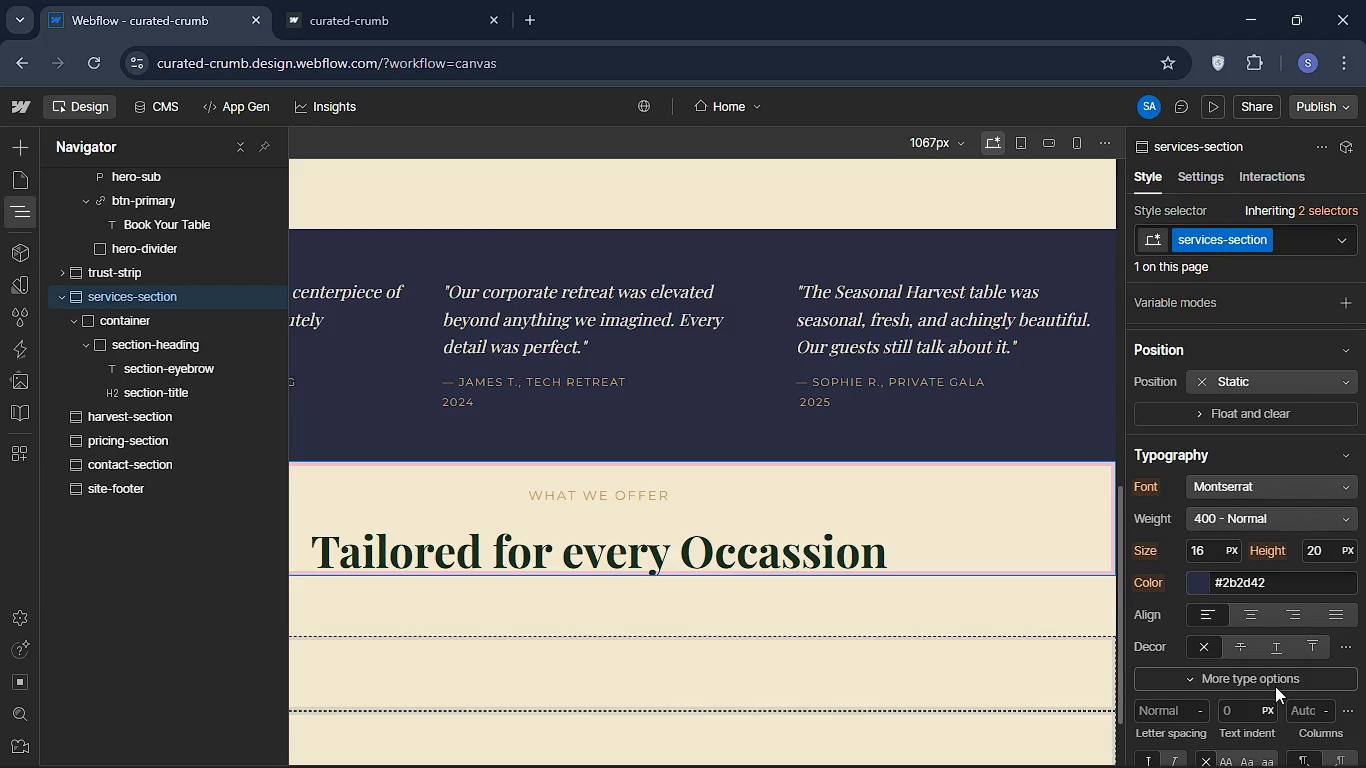 
scroll: coordinate [1240, 584], scroll_direction: down, amount: 8.0
 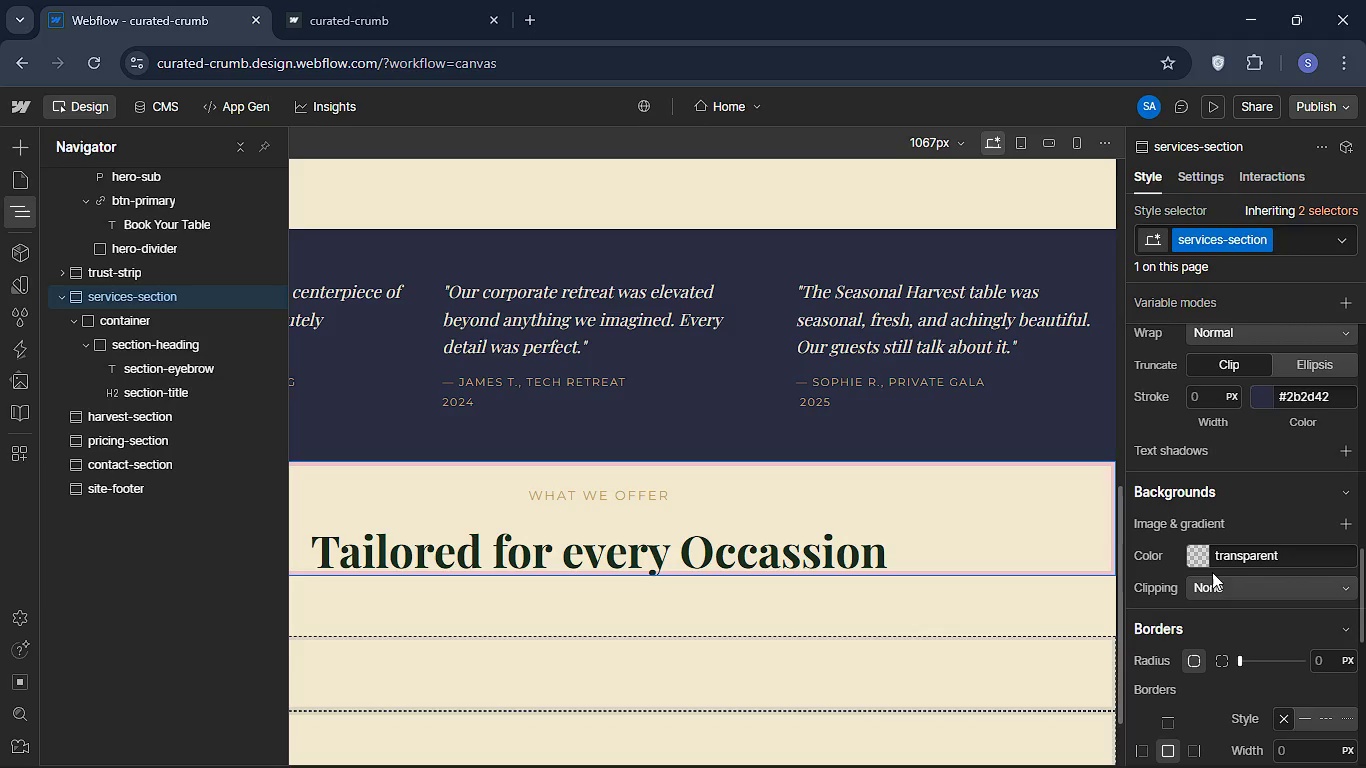 
left_click([1199, 563])
 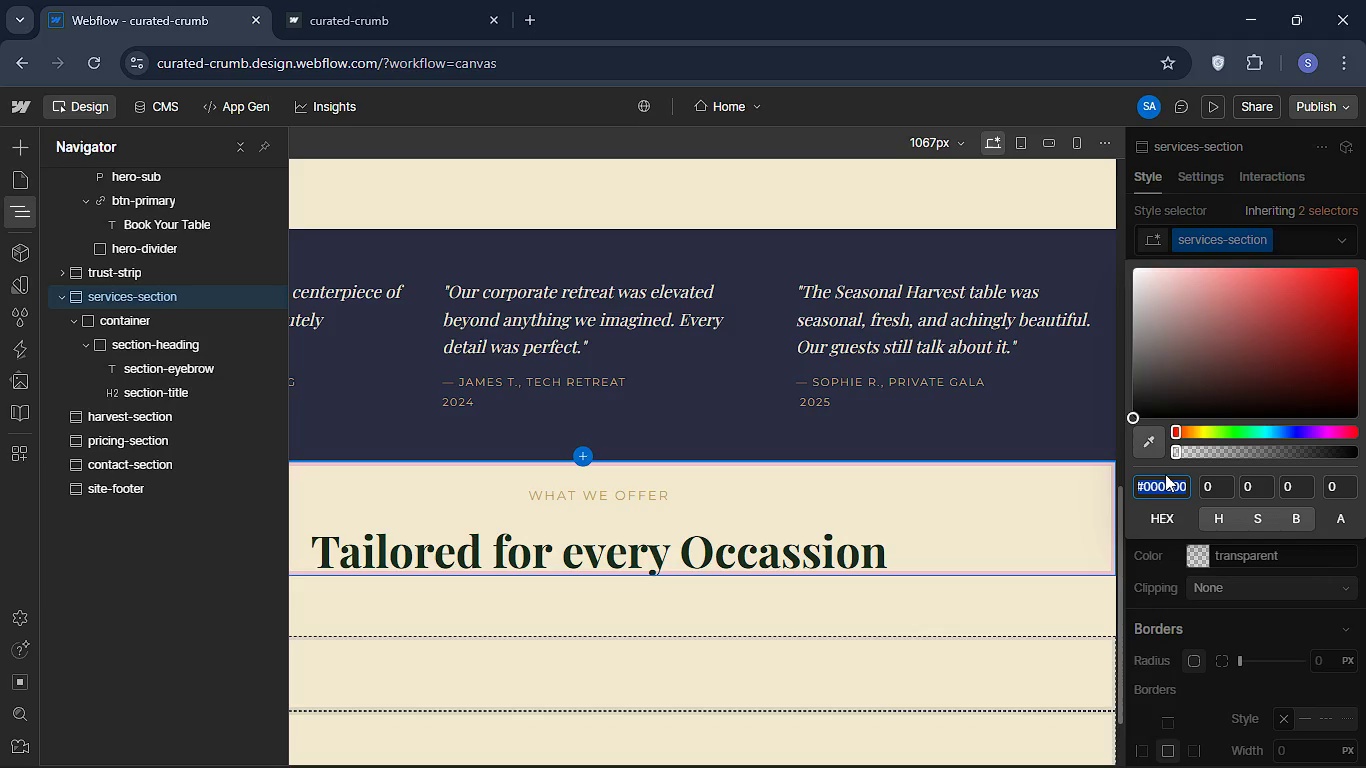 
key(Backspace)
type(@)
key(Backspace)
type(#f2e8cf)
 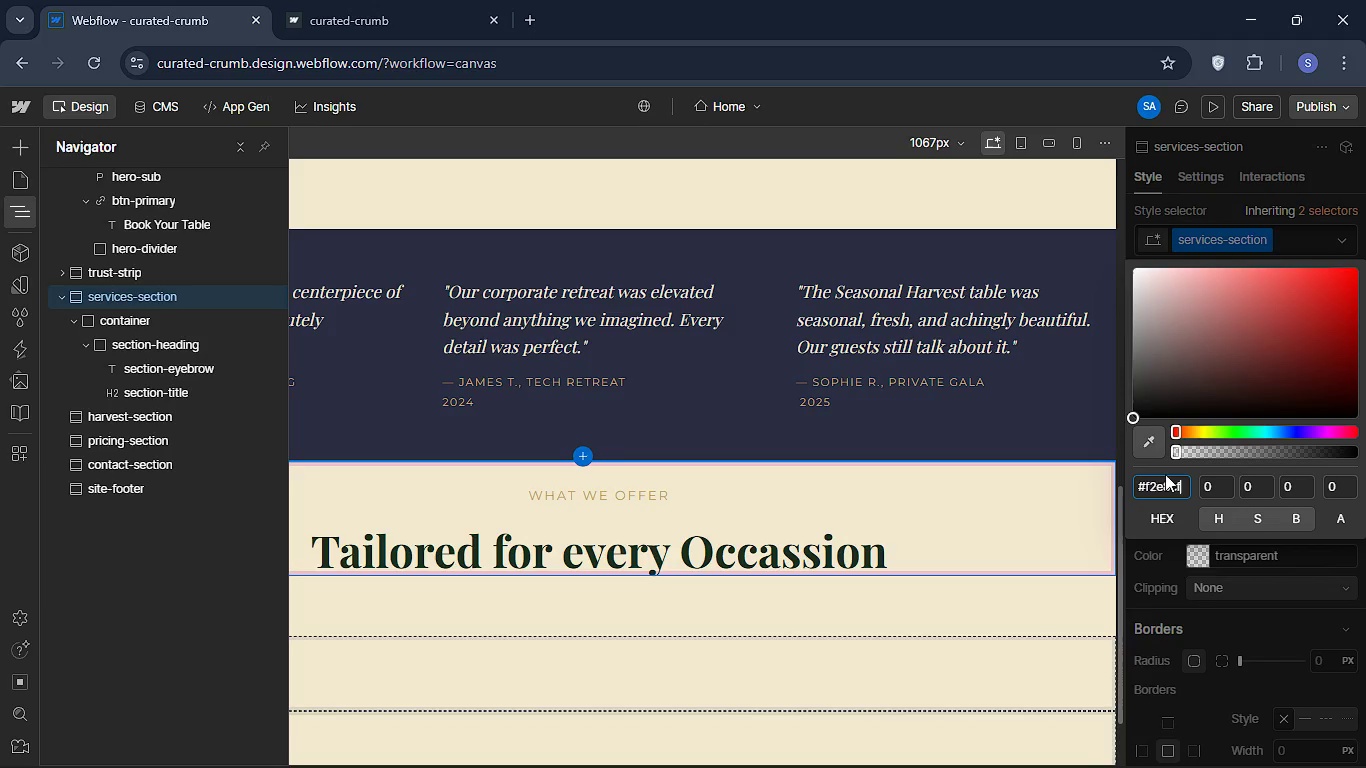 
 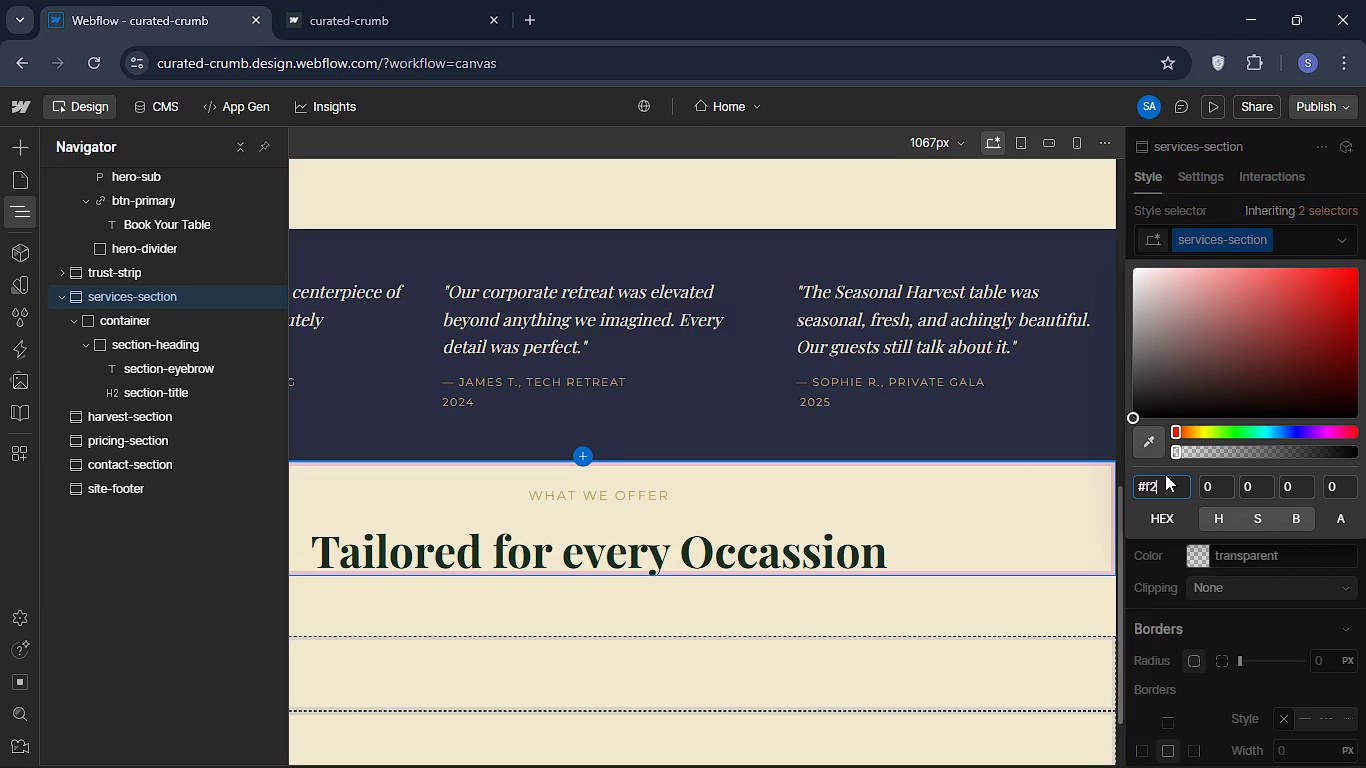 
key(Enter)
 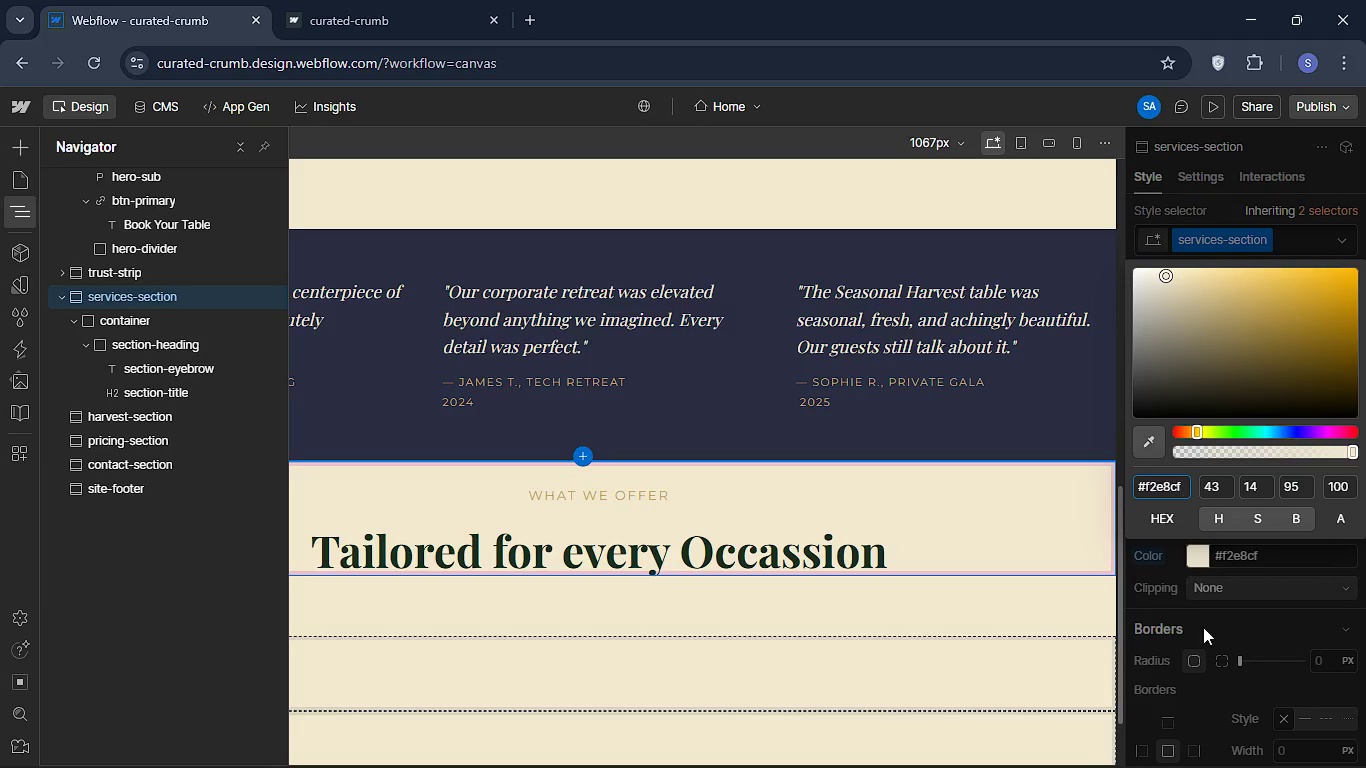 
wait(7.7)
 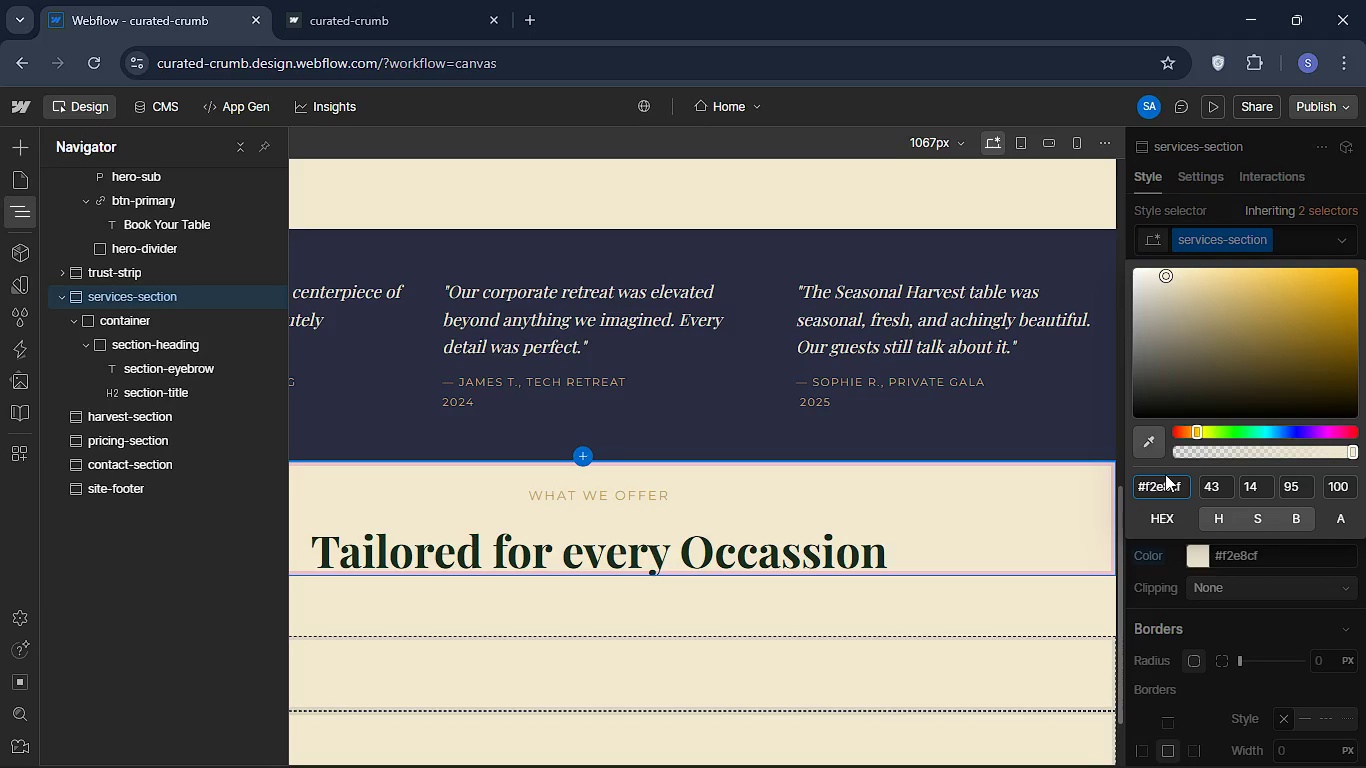 
left_click([1227, 603])
 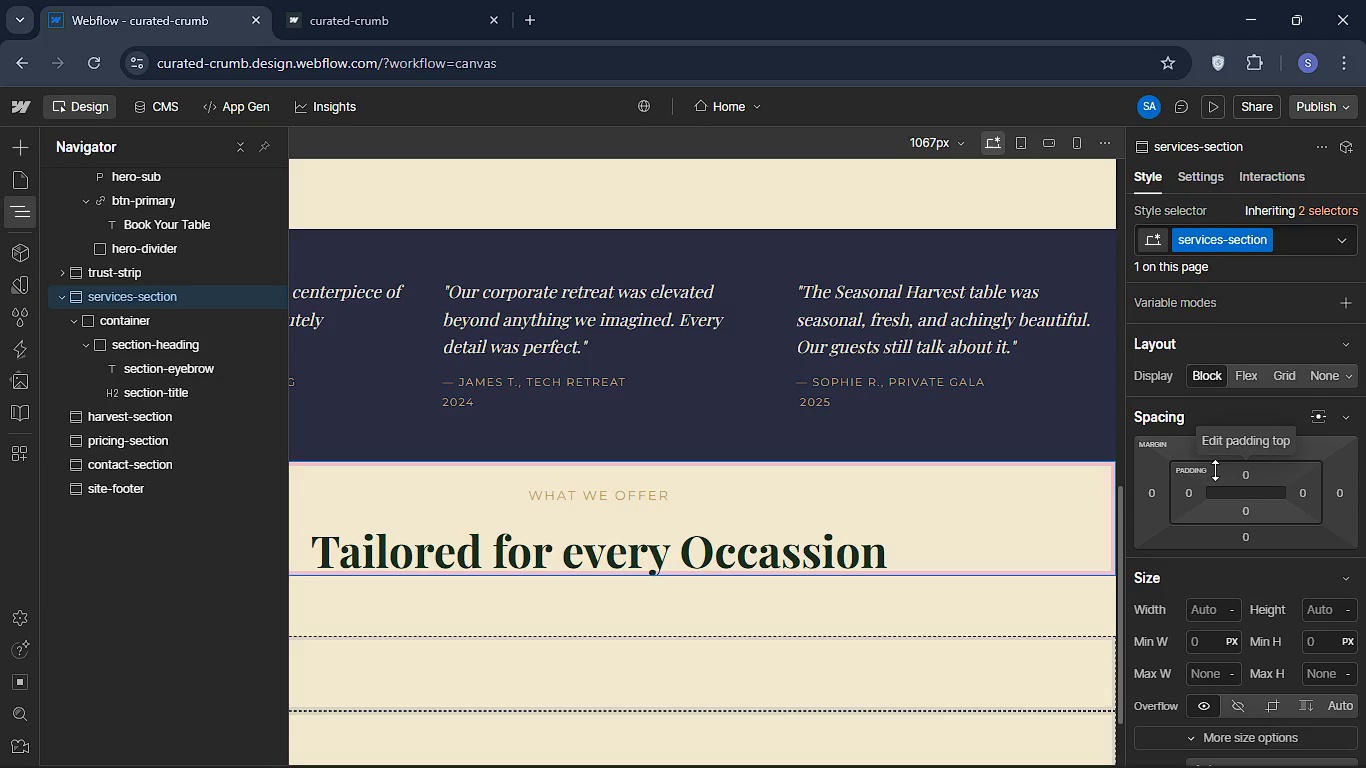 
wait(22.55)
 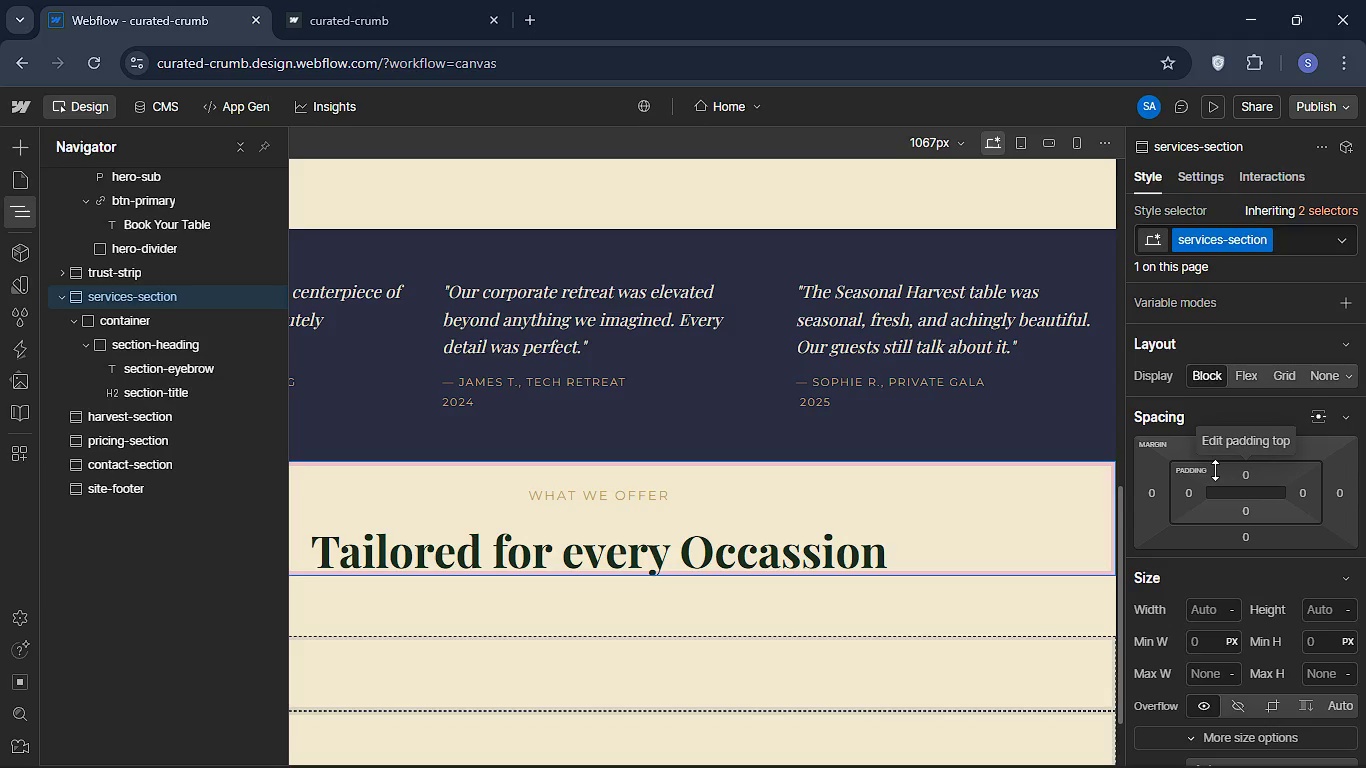 
left_click_drag(start_coordinate=[1245, 464], to_coordinate=[1265, 563])
 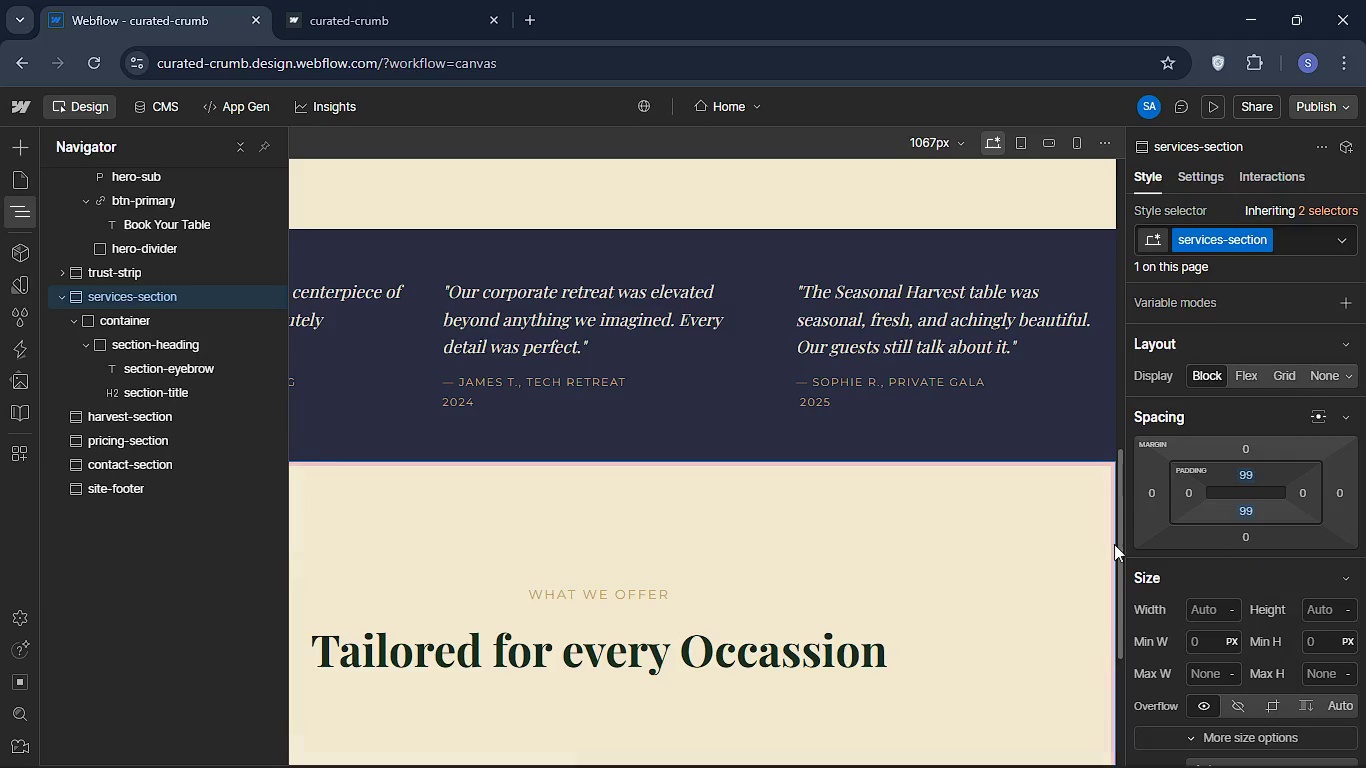 
hold_key(key=AltLeft, duration=20.28)
 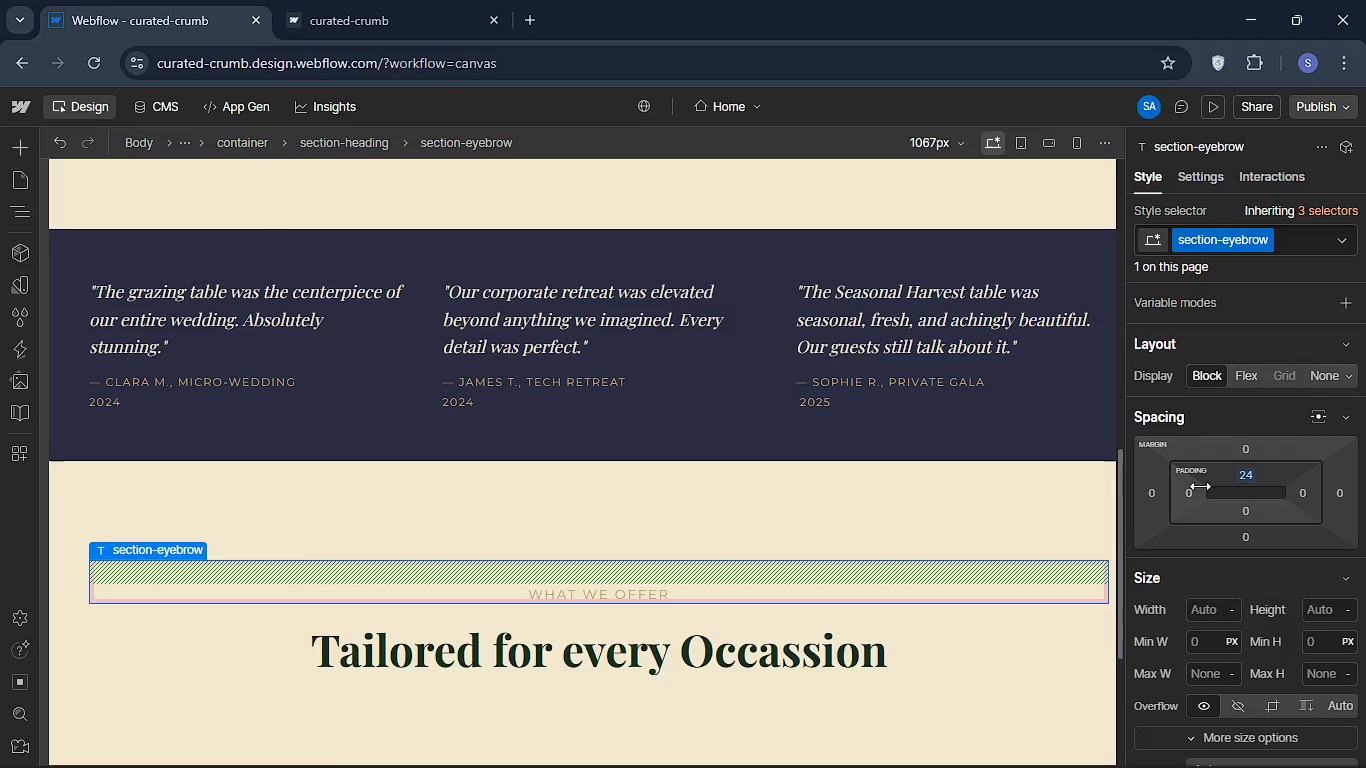 
left_click([1242, 481])
 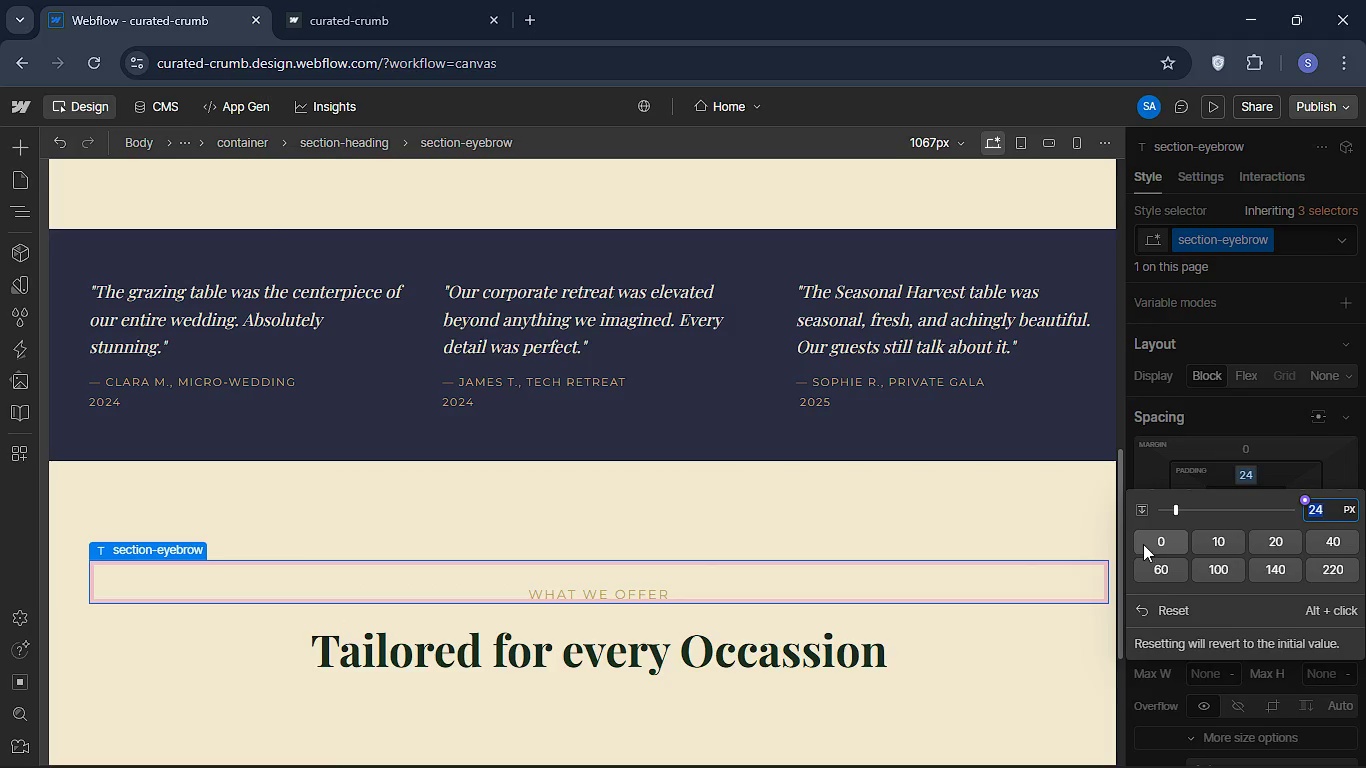 
left_click([1146, 537])
 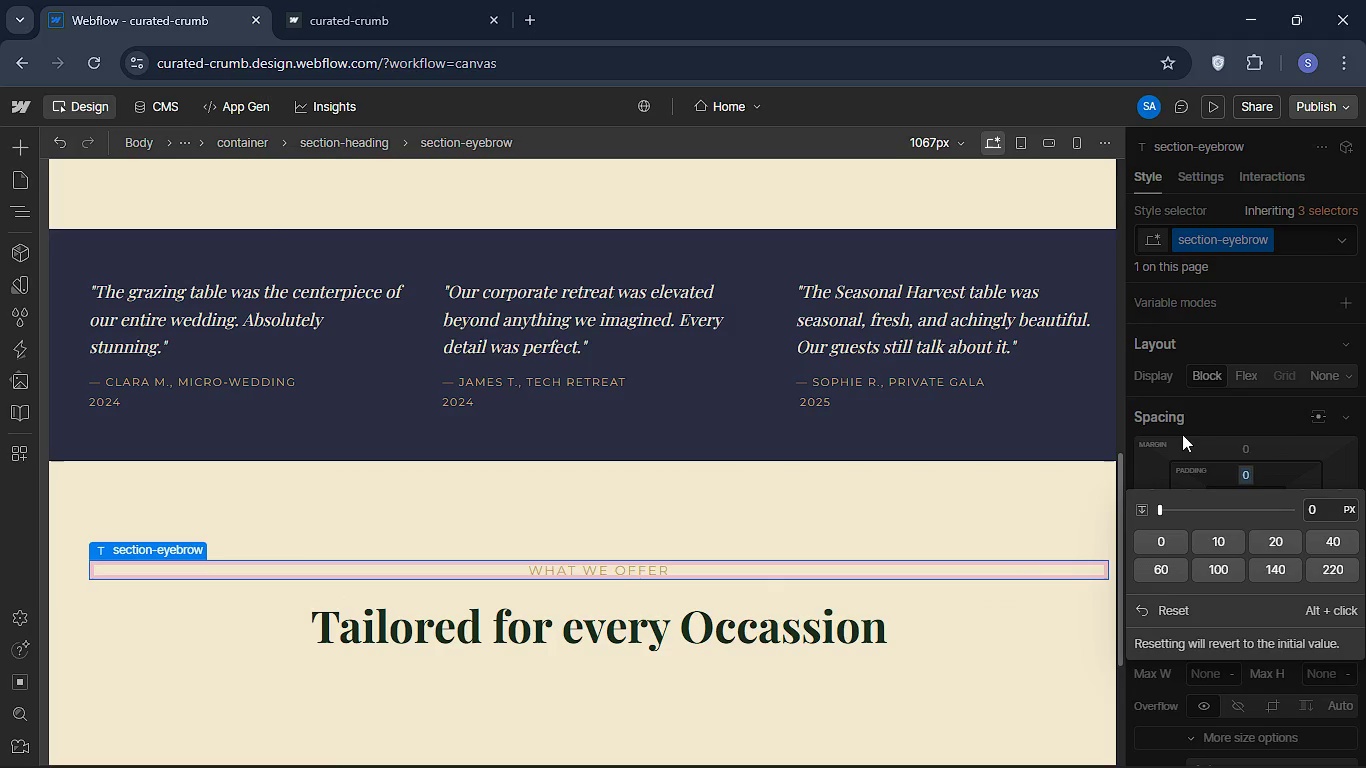 
left_click([1182, 434])
 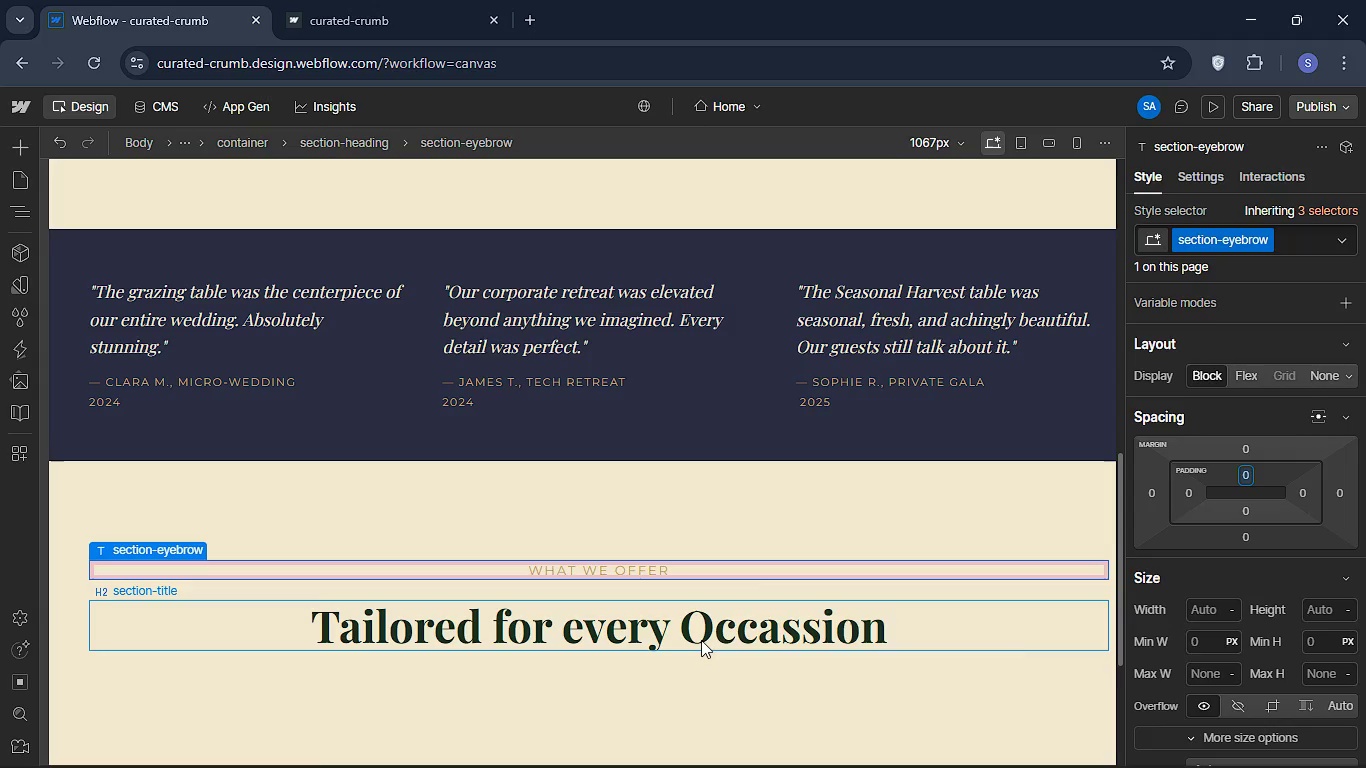 
wait(17.48)
 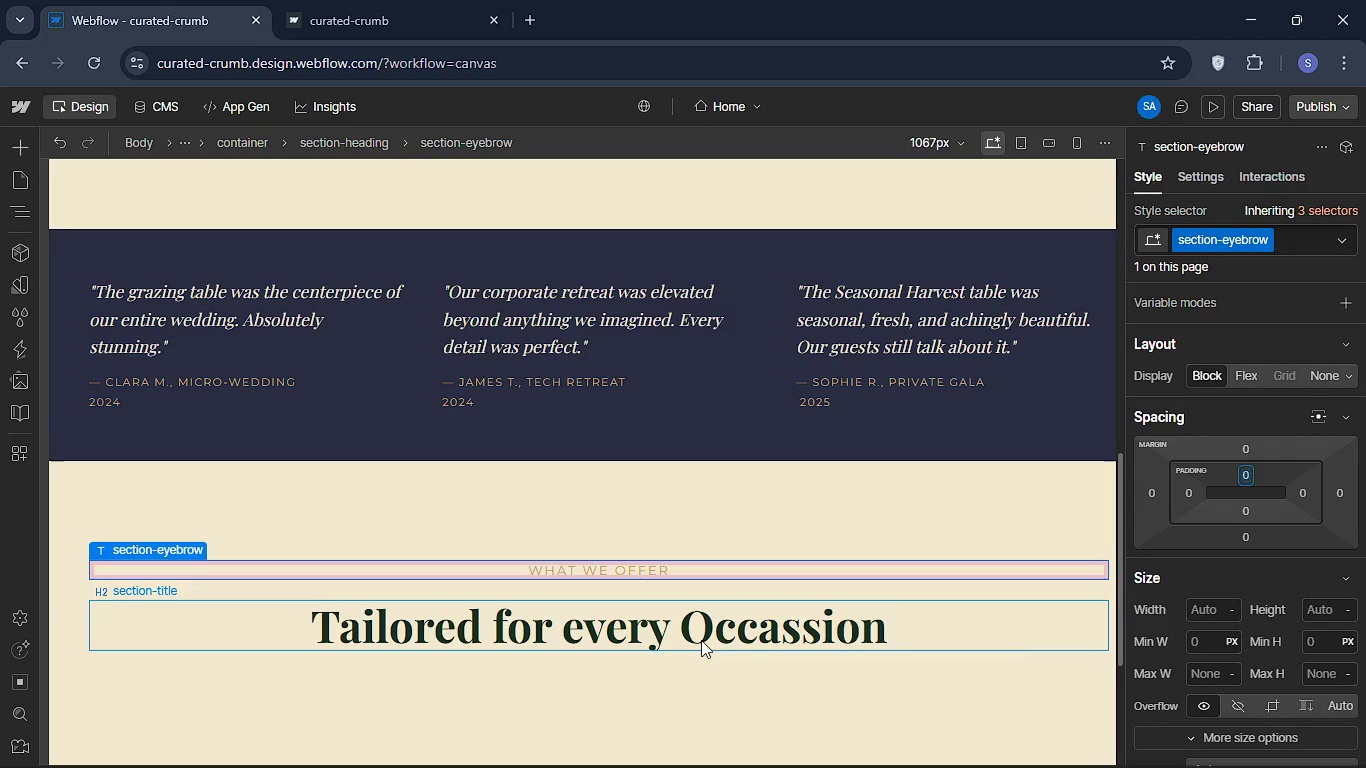 
left_click([702, 638])
 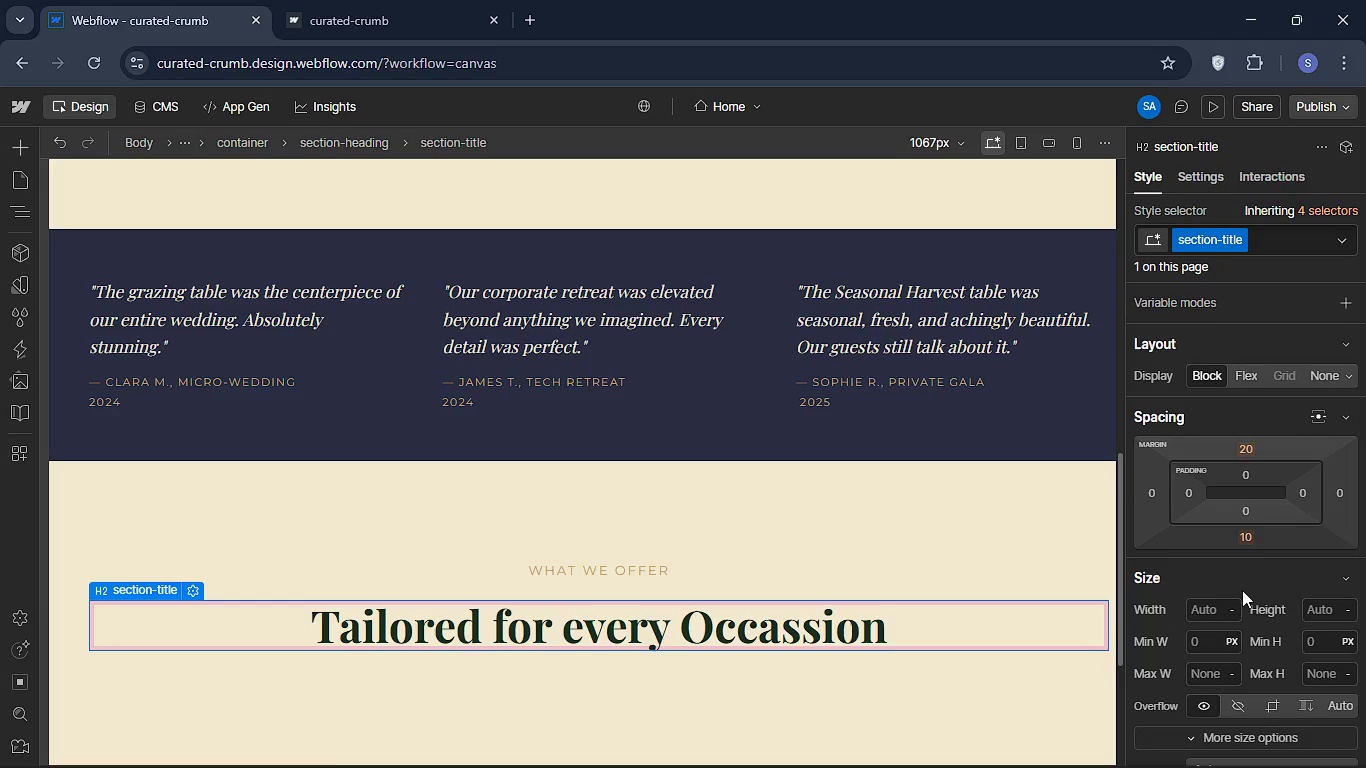 
wait(21.53)
 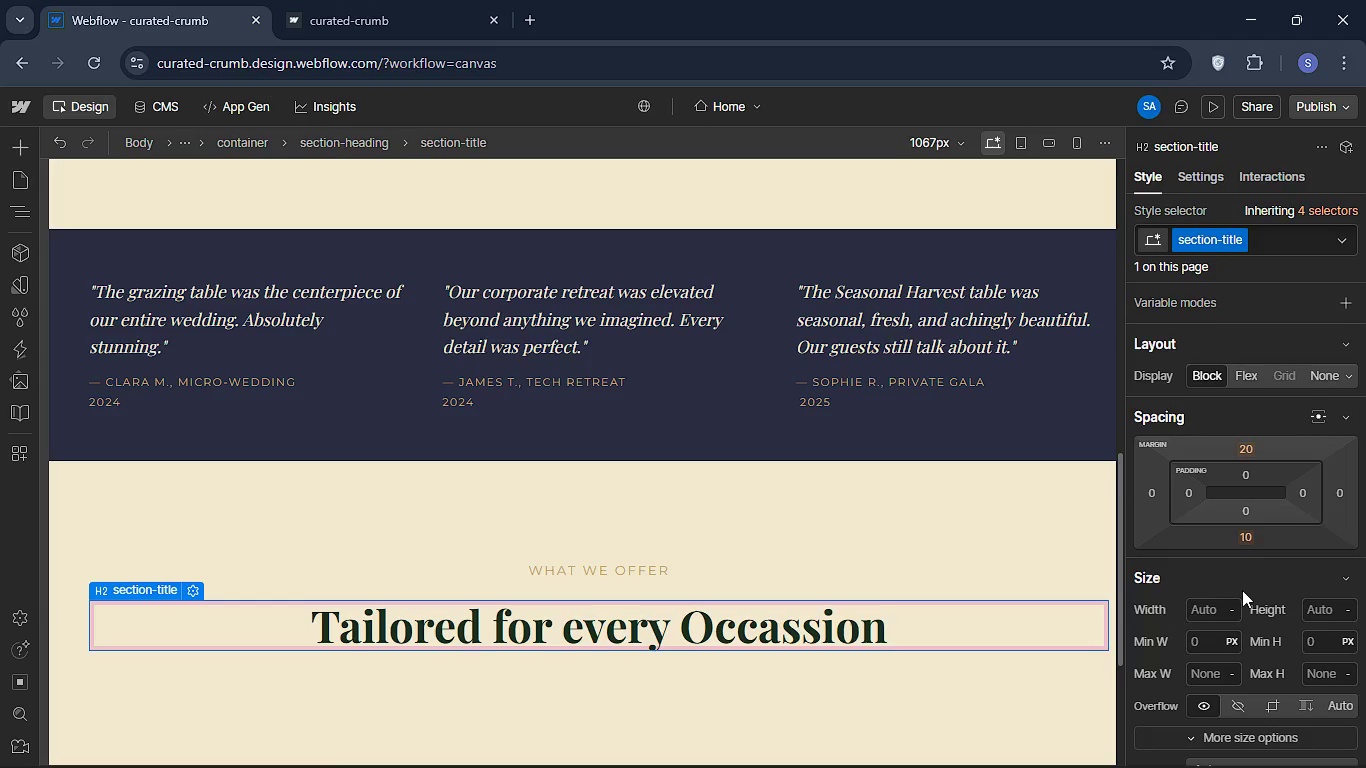 
left_click([580, 568])
 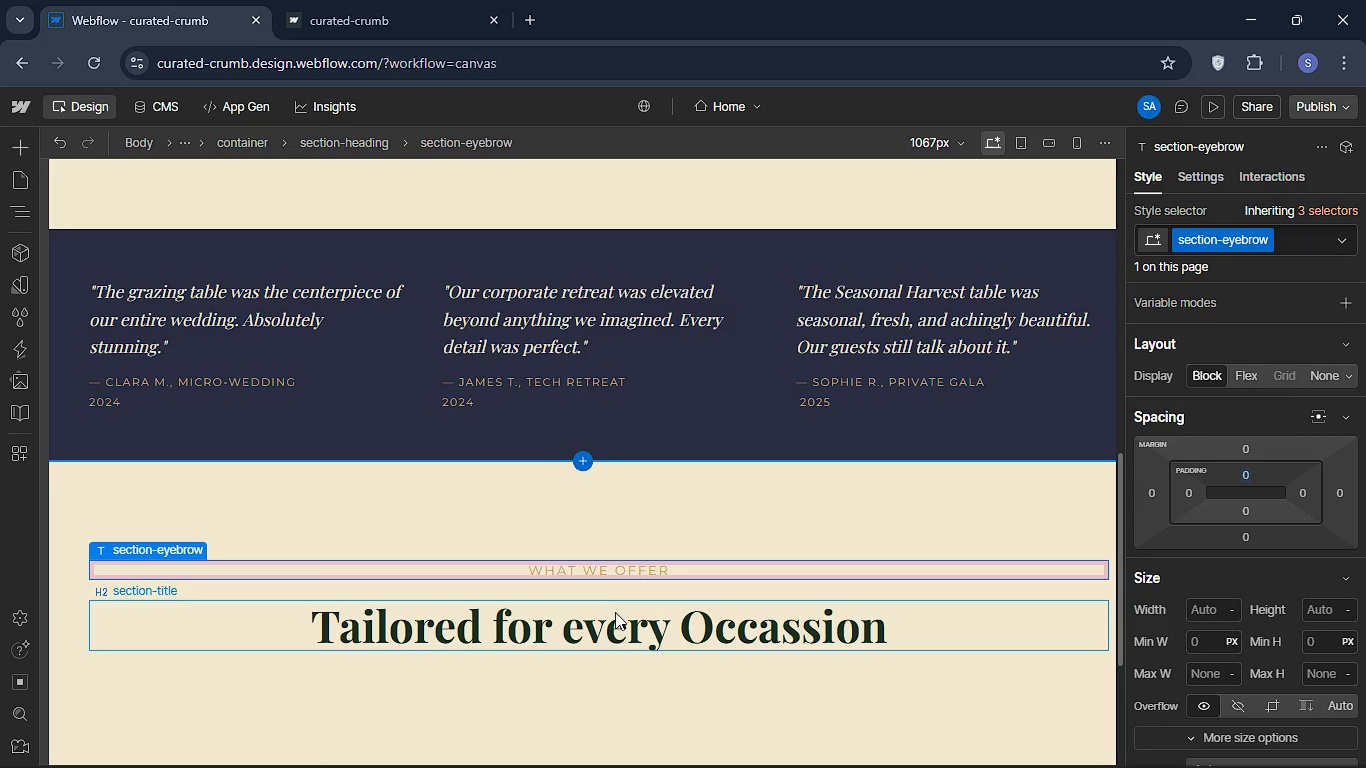 
left_click([618, 627])
 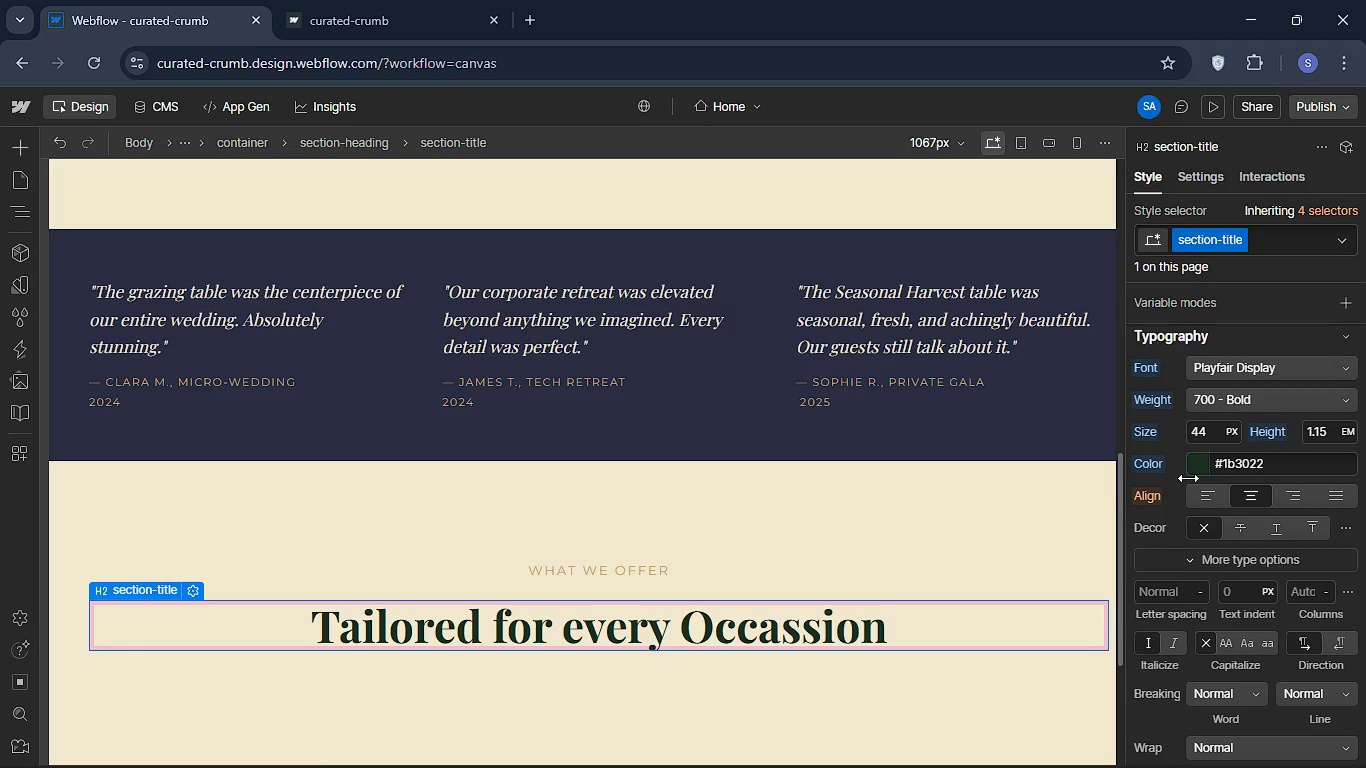 
wait(30.75)
 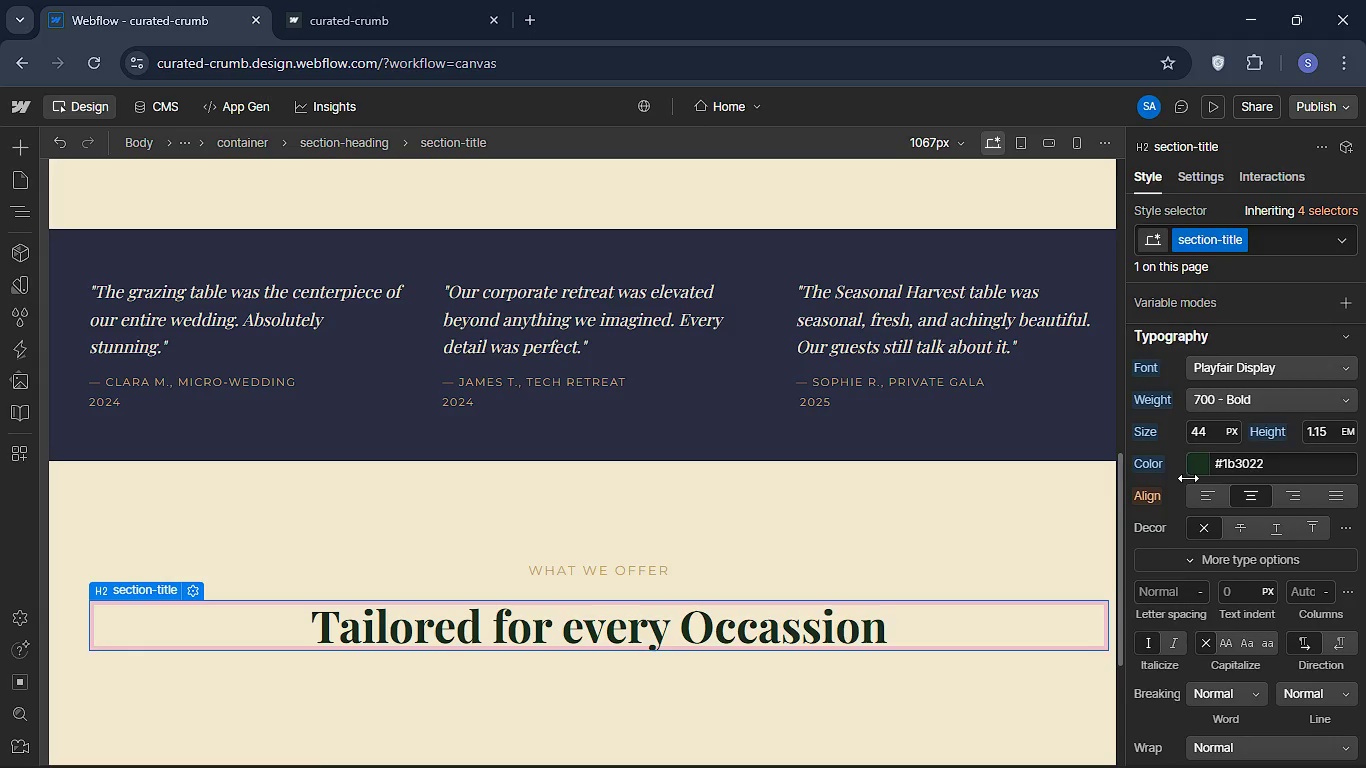 
left_click([228, 510])
 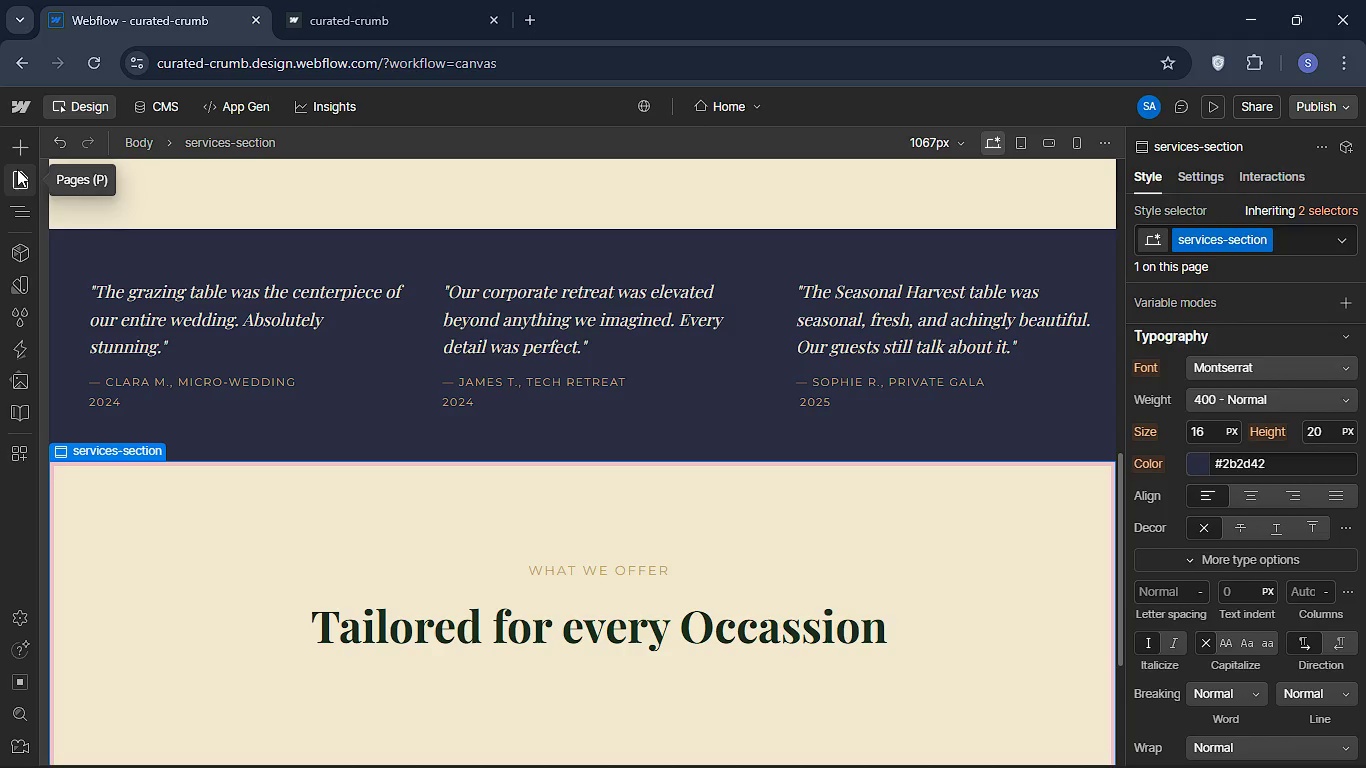 
left_click([17, 151])
 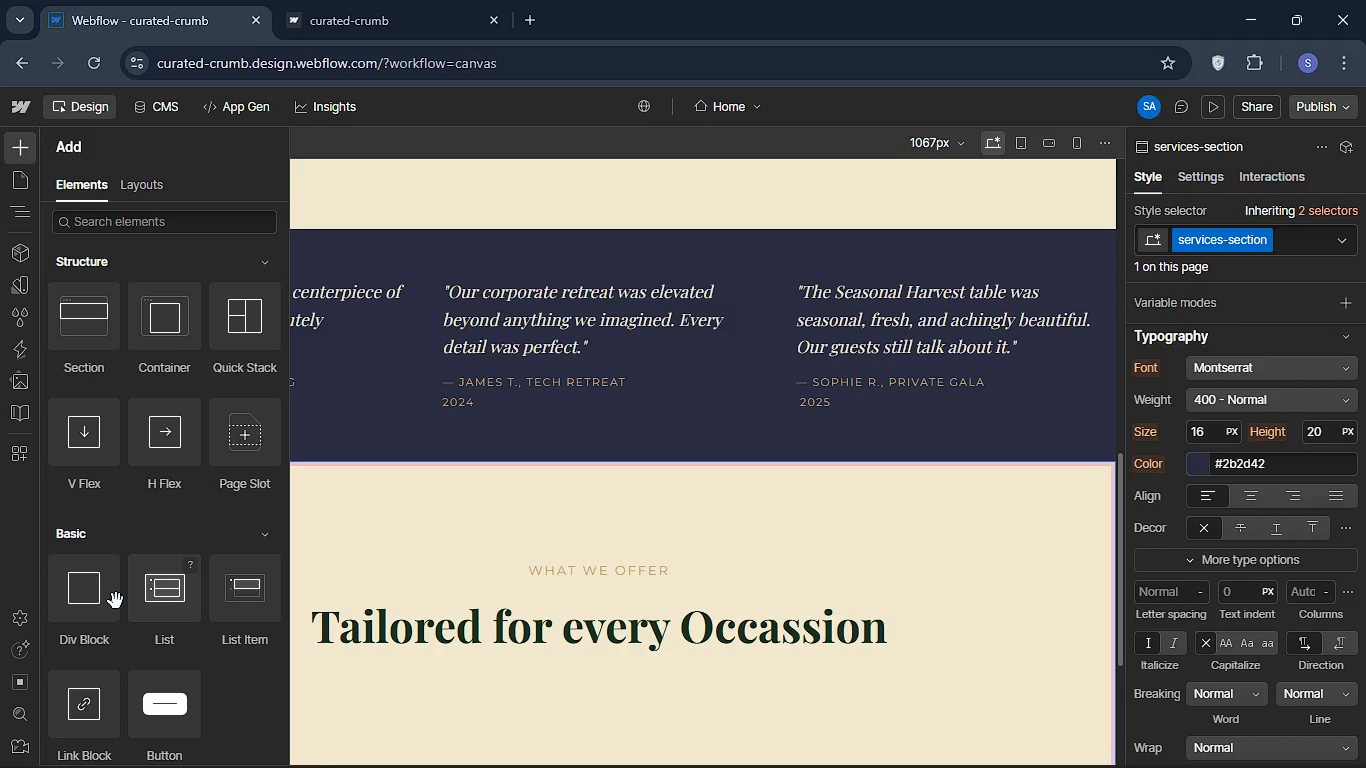 
left_click_drag(start_coordinate=[97, 596], to_coordinate=[92, 684])
 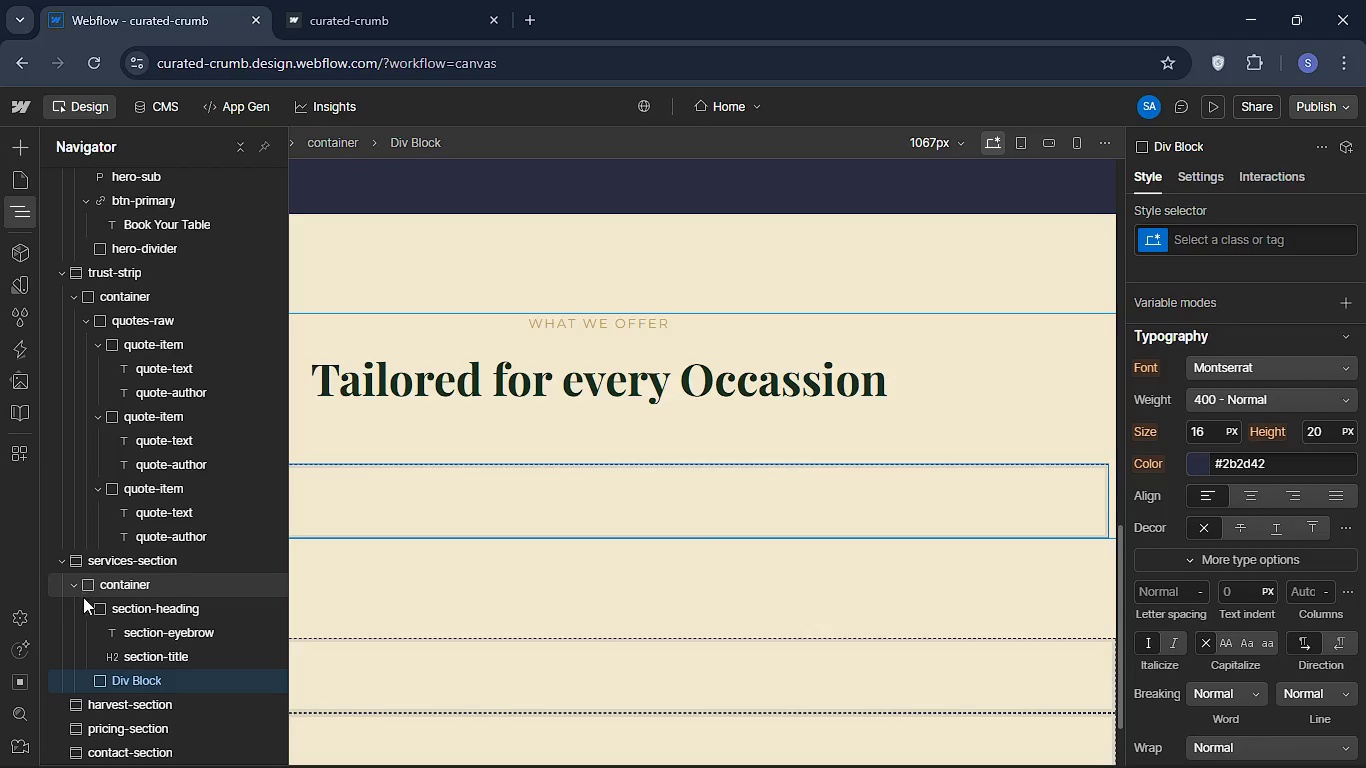 
wait(12.89)
 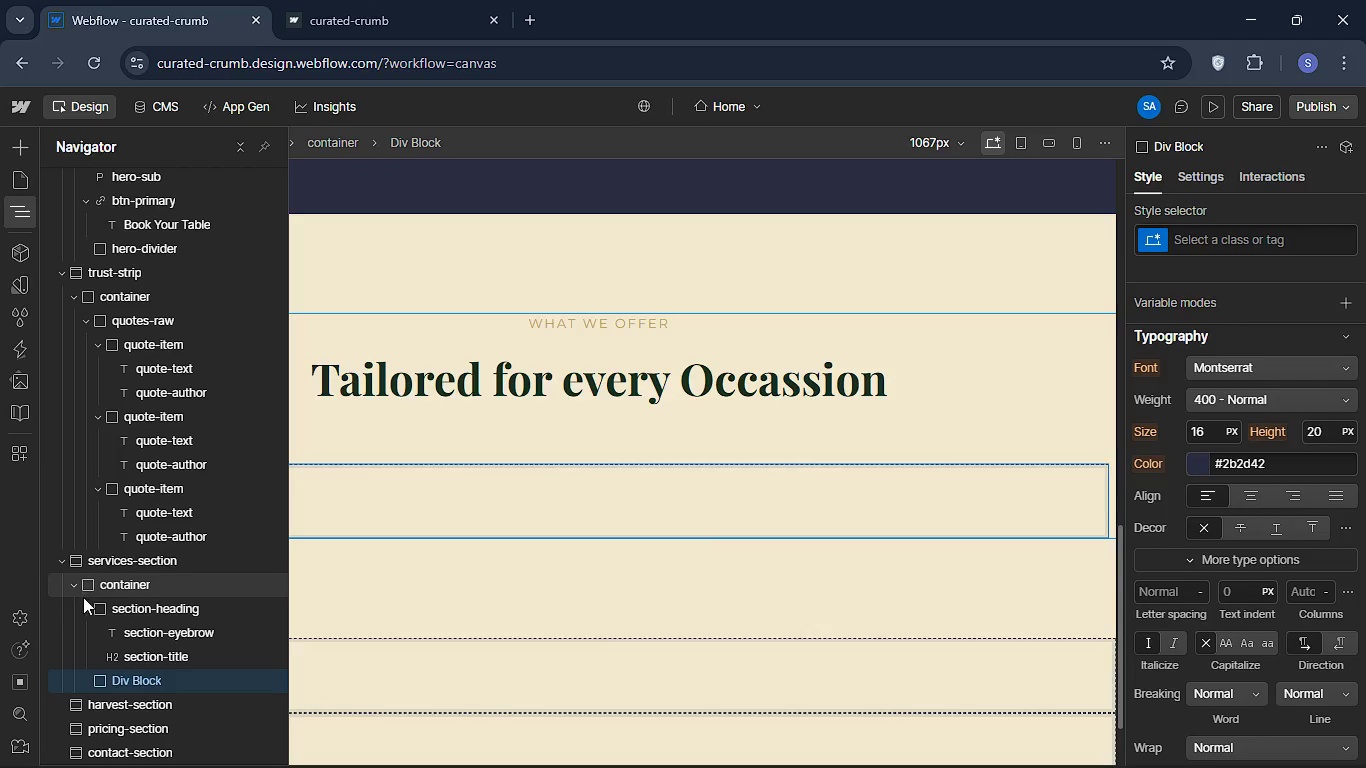 
left_click([90, 609])
 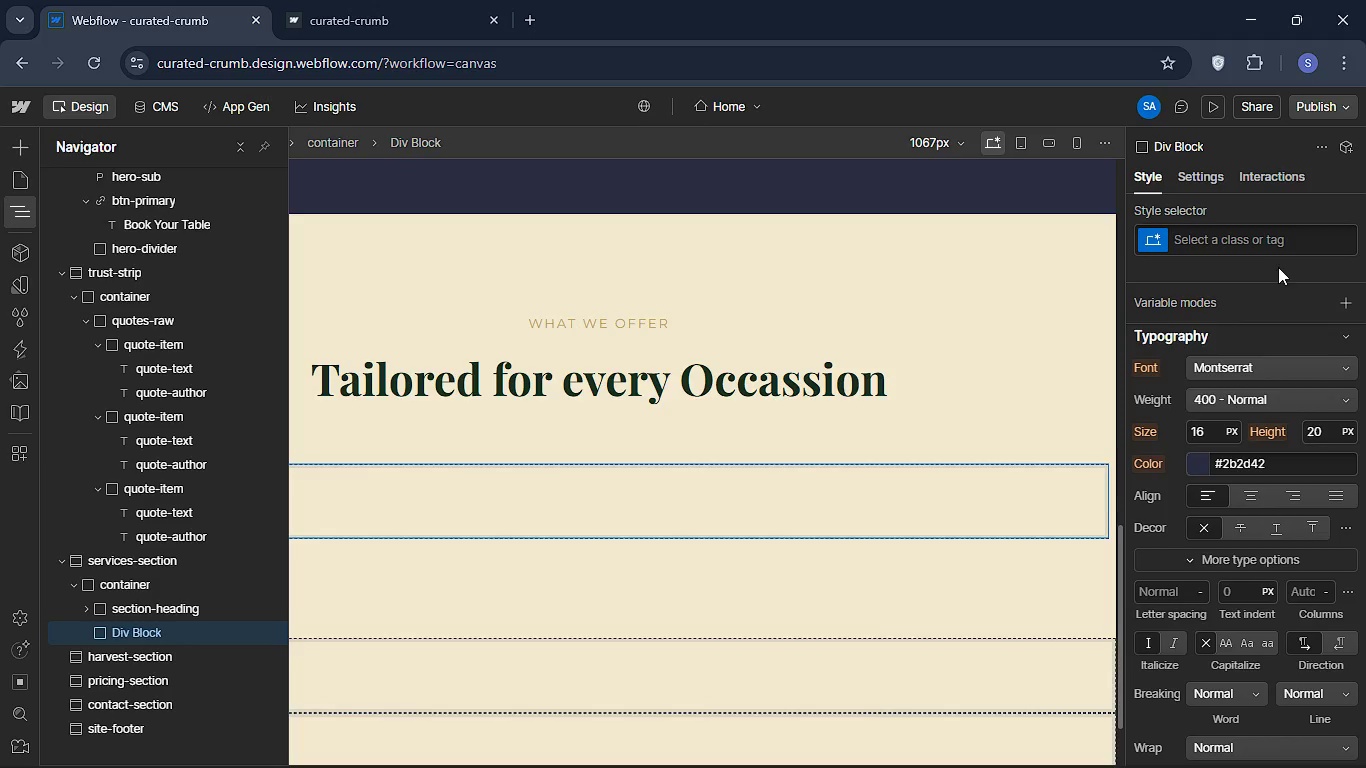 
left_click([1184, 249])
 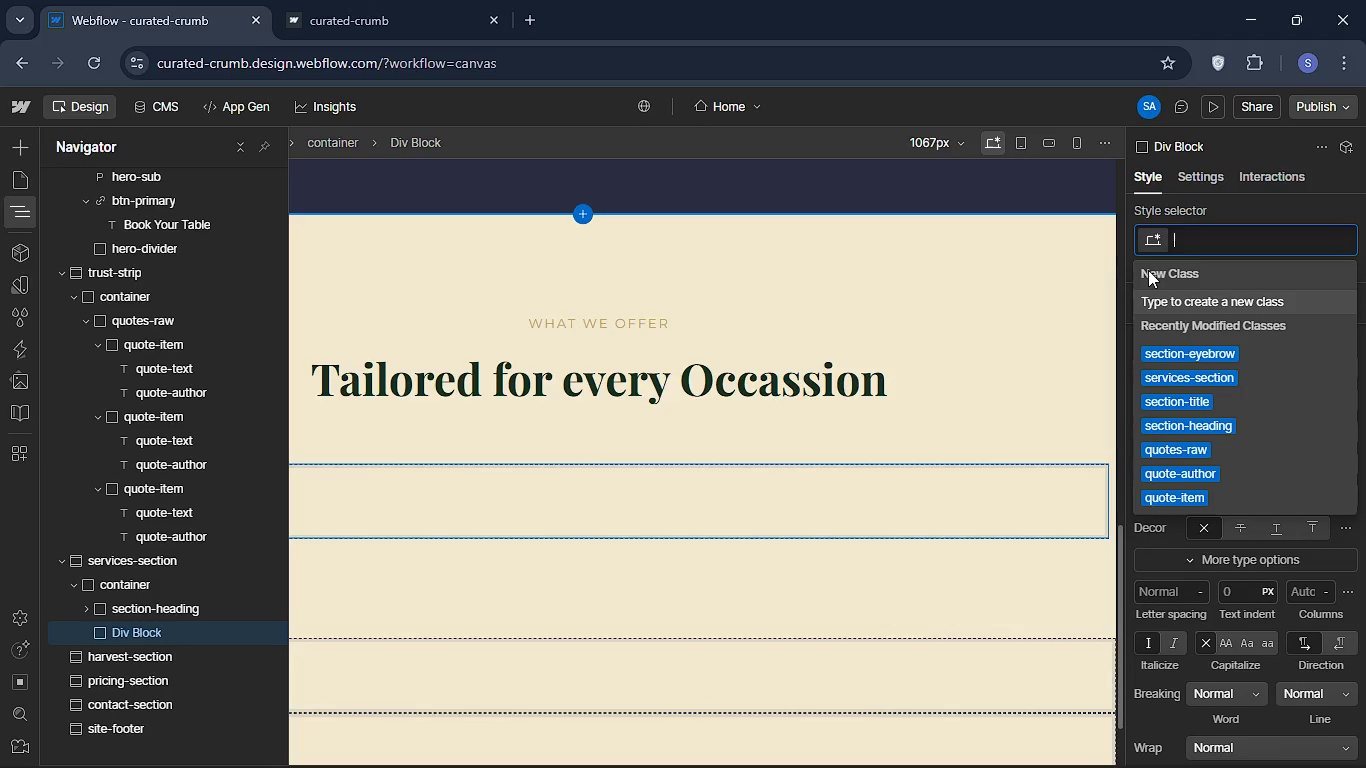 
type(services )
key(Backspace)
type(-grid)
 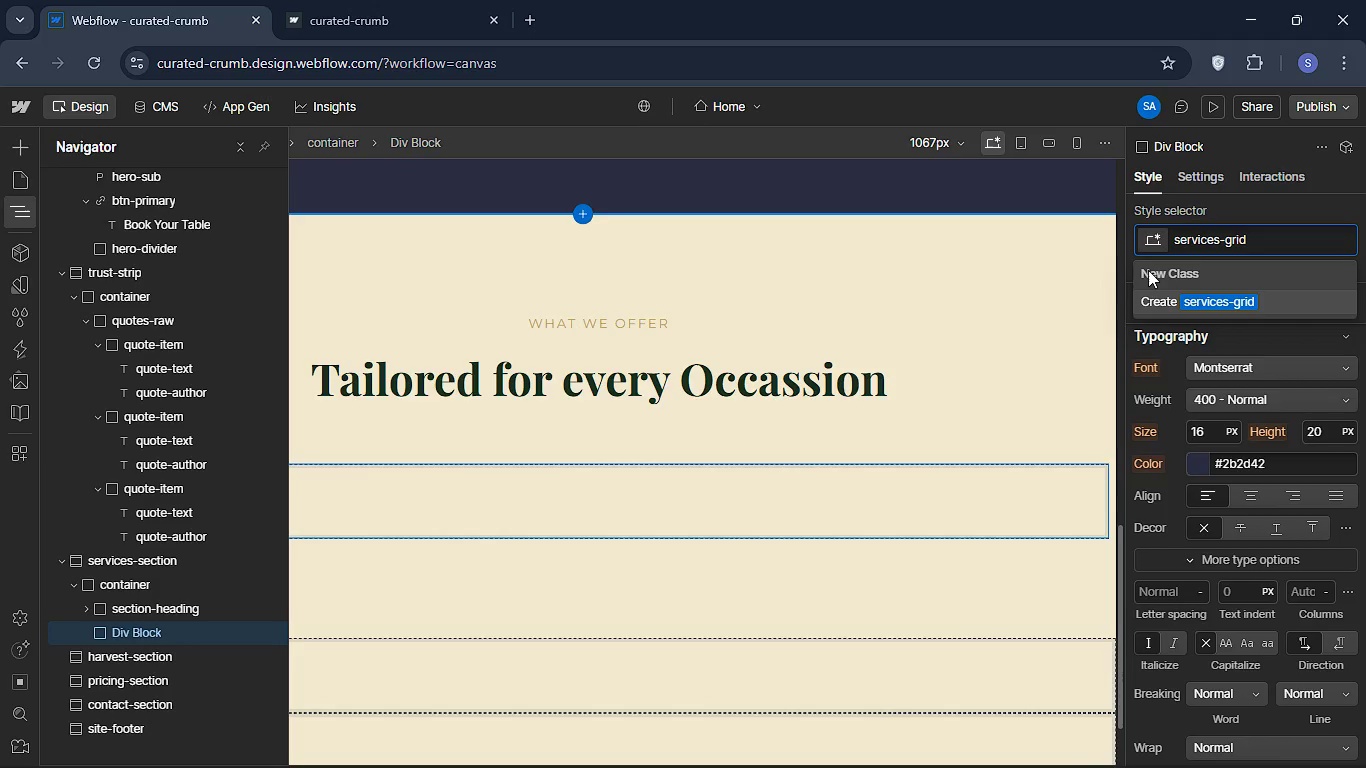 
key(Enter)
 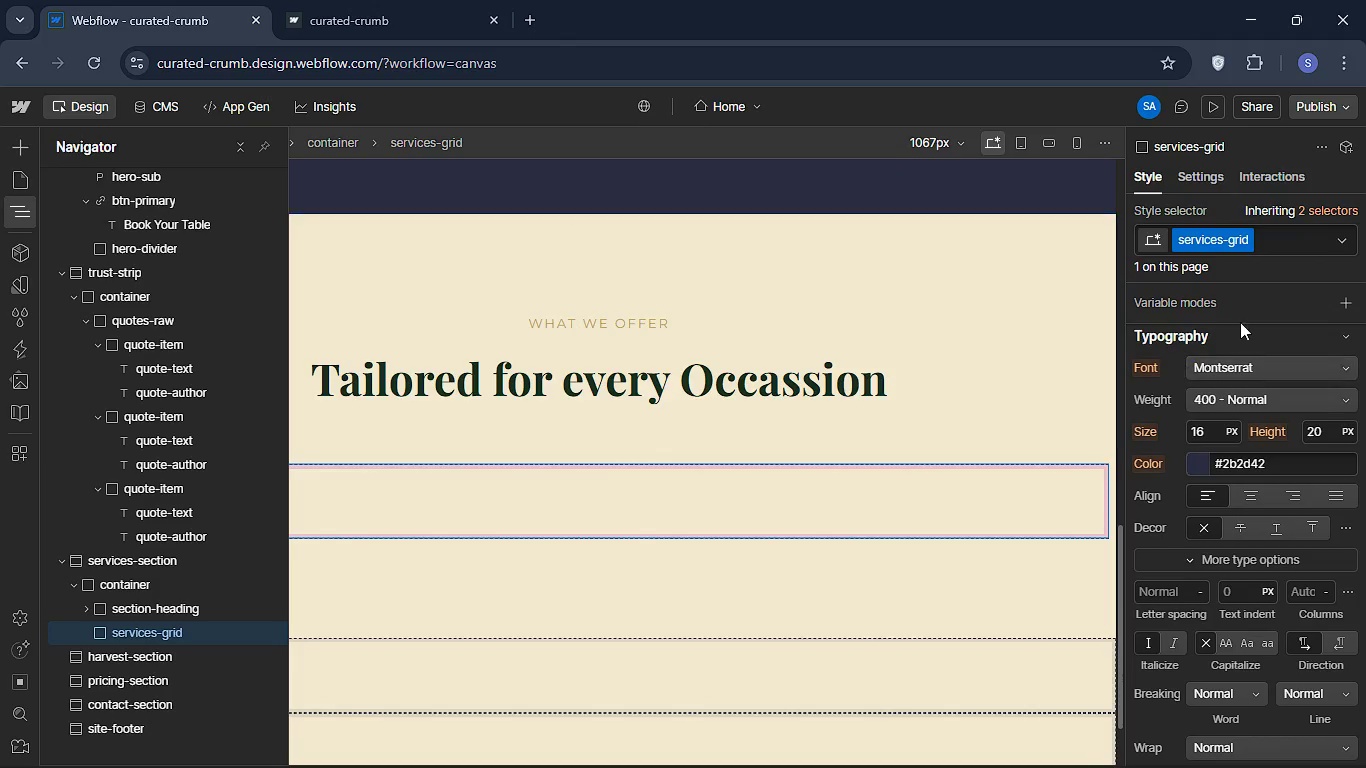 
mouse_move([1241, 388])
 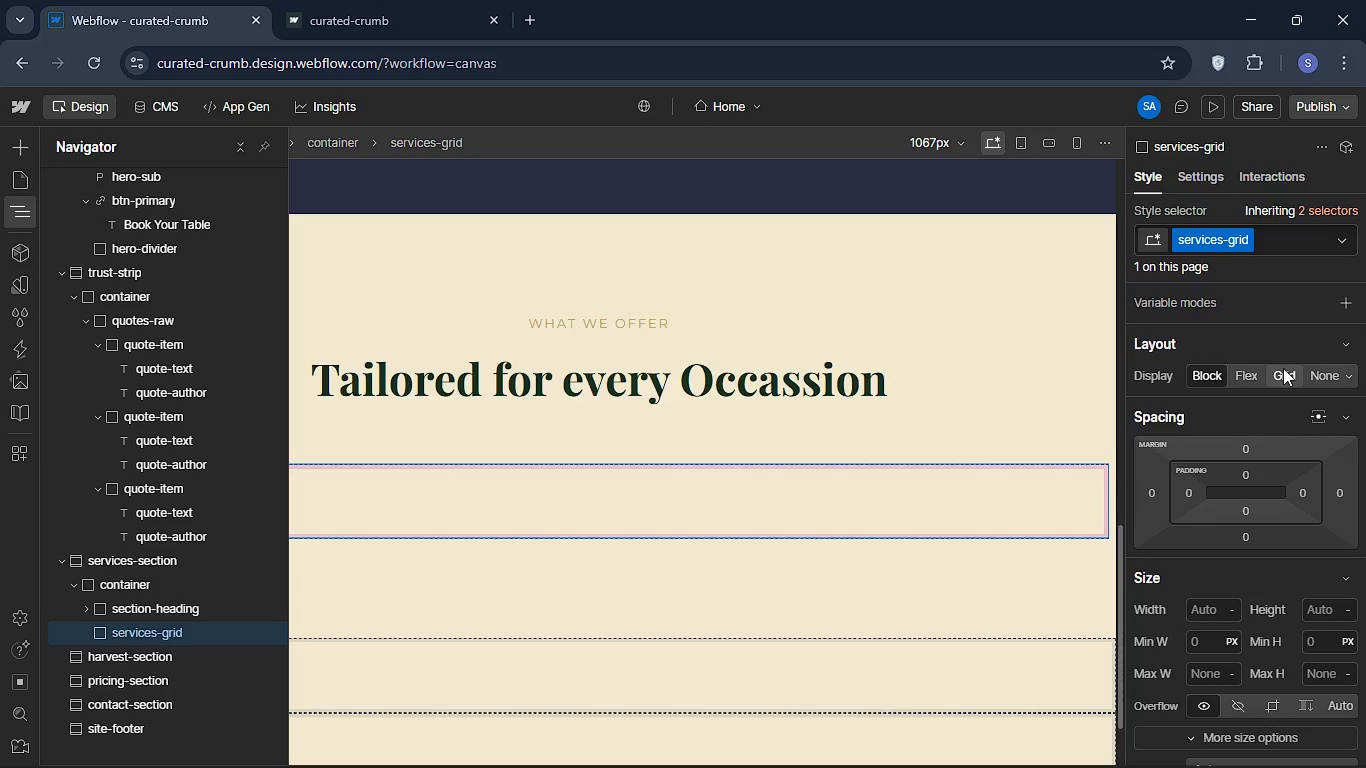 
left_click([1283, 368])
 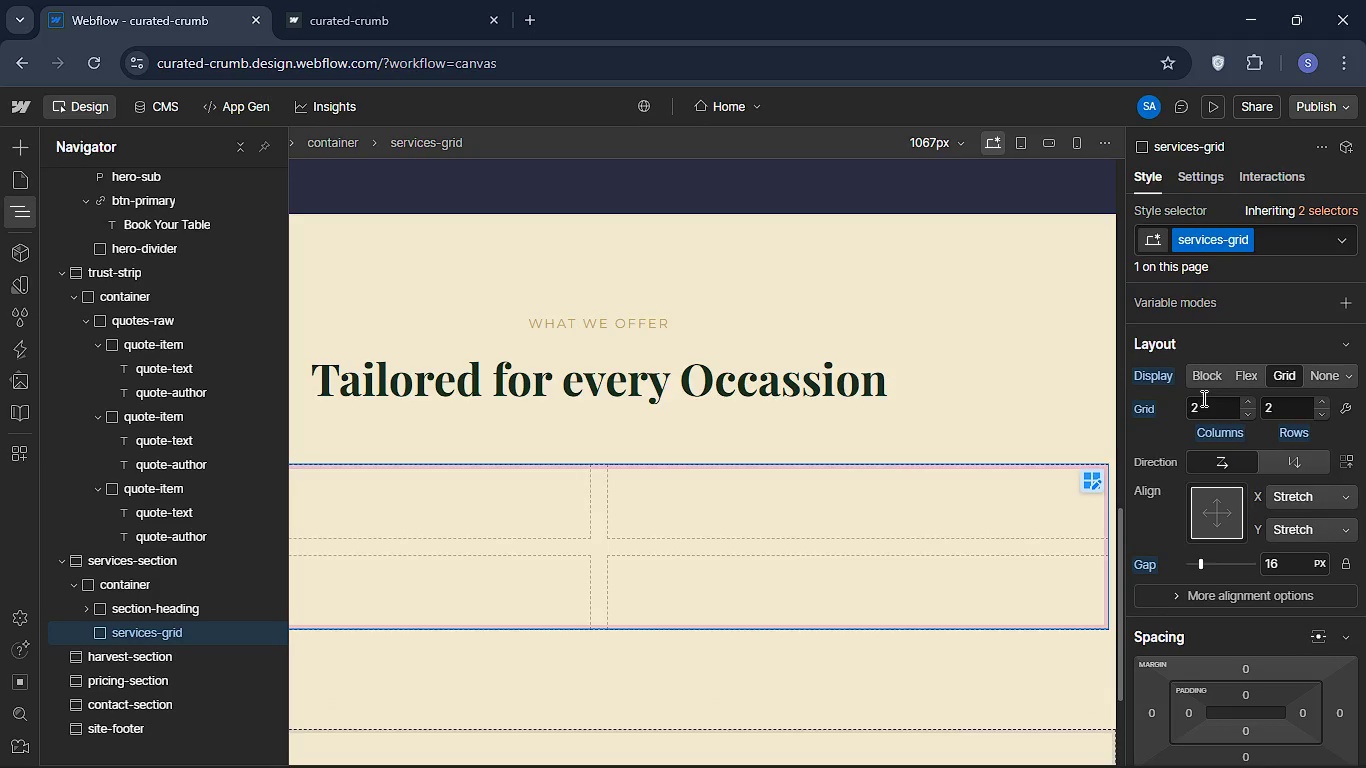 
left_click([1202, 398])
 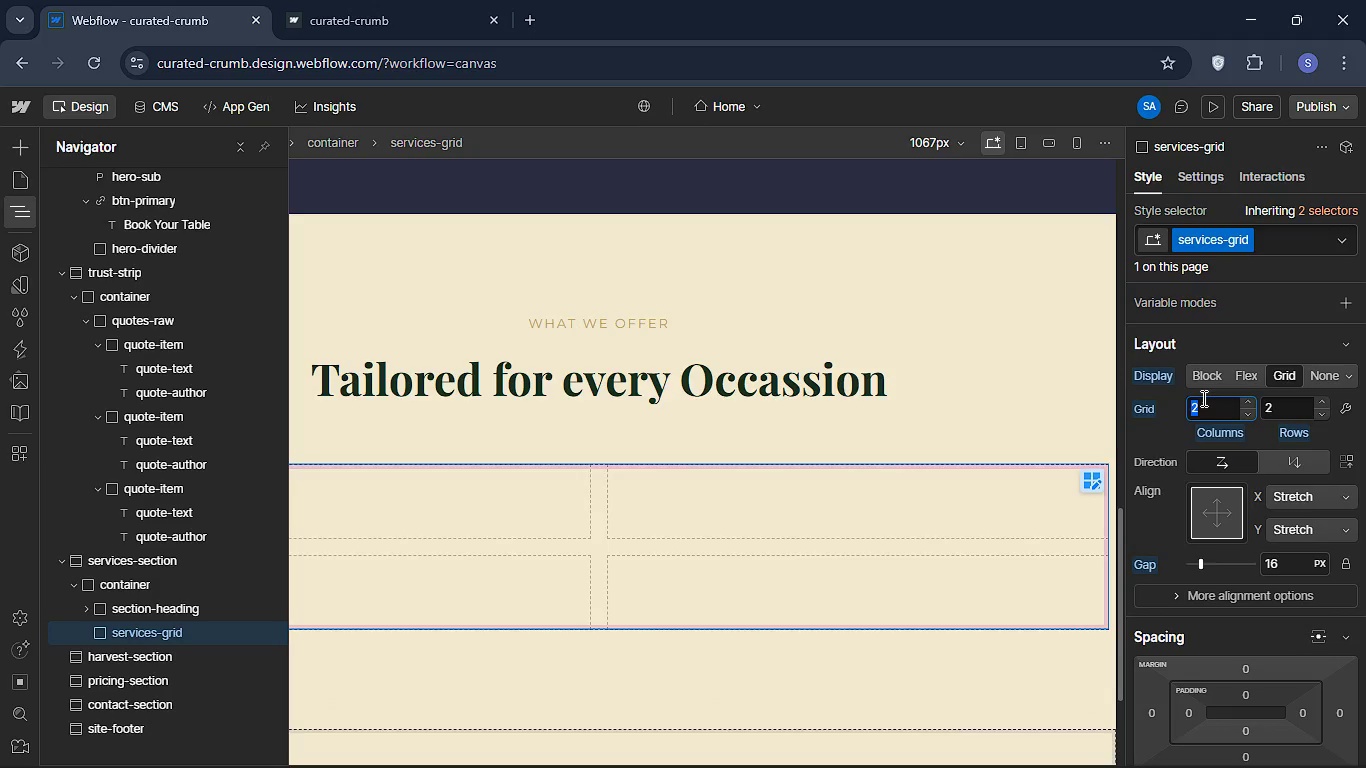 
key(Backspace)
 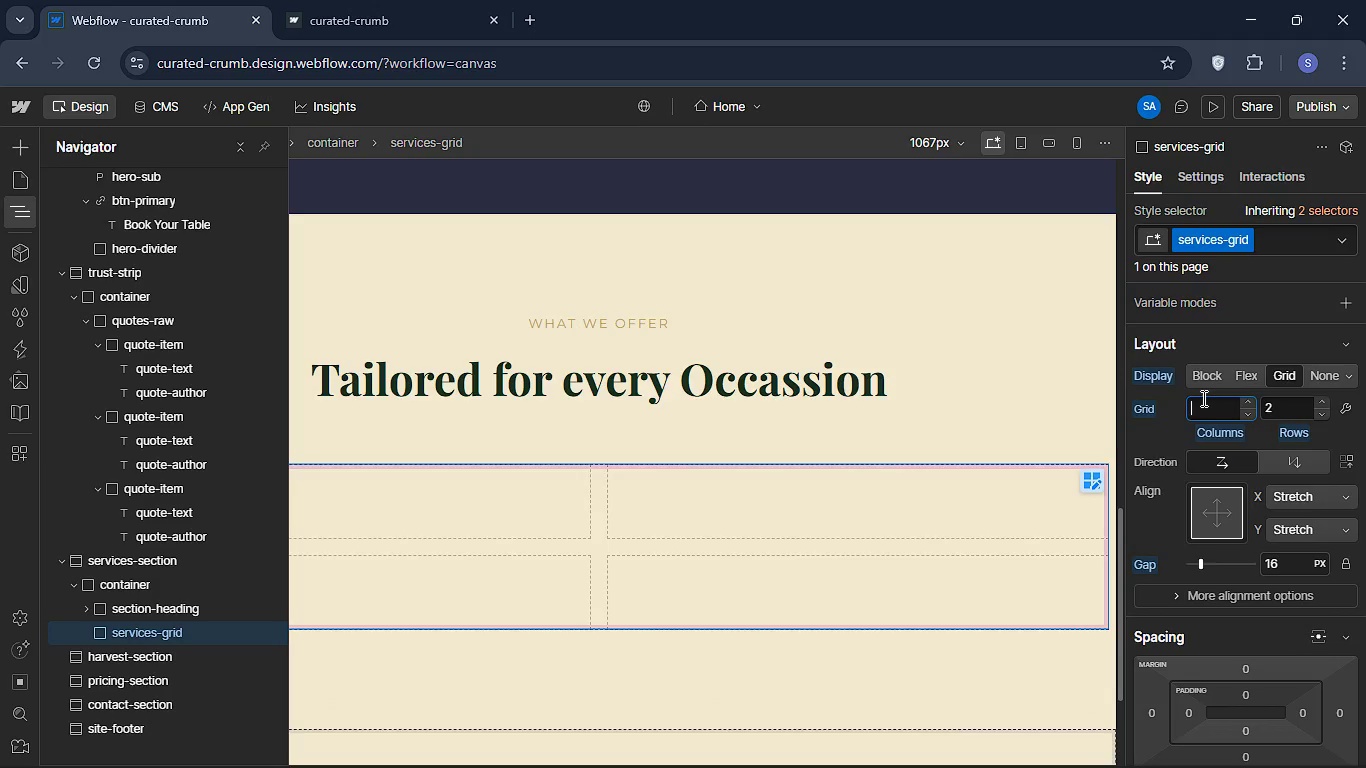 
key(3)
 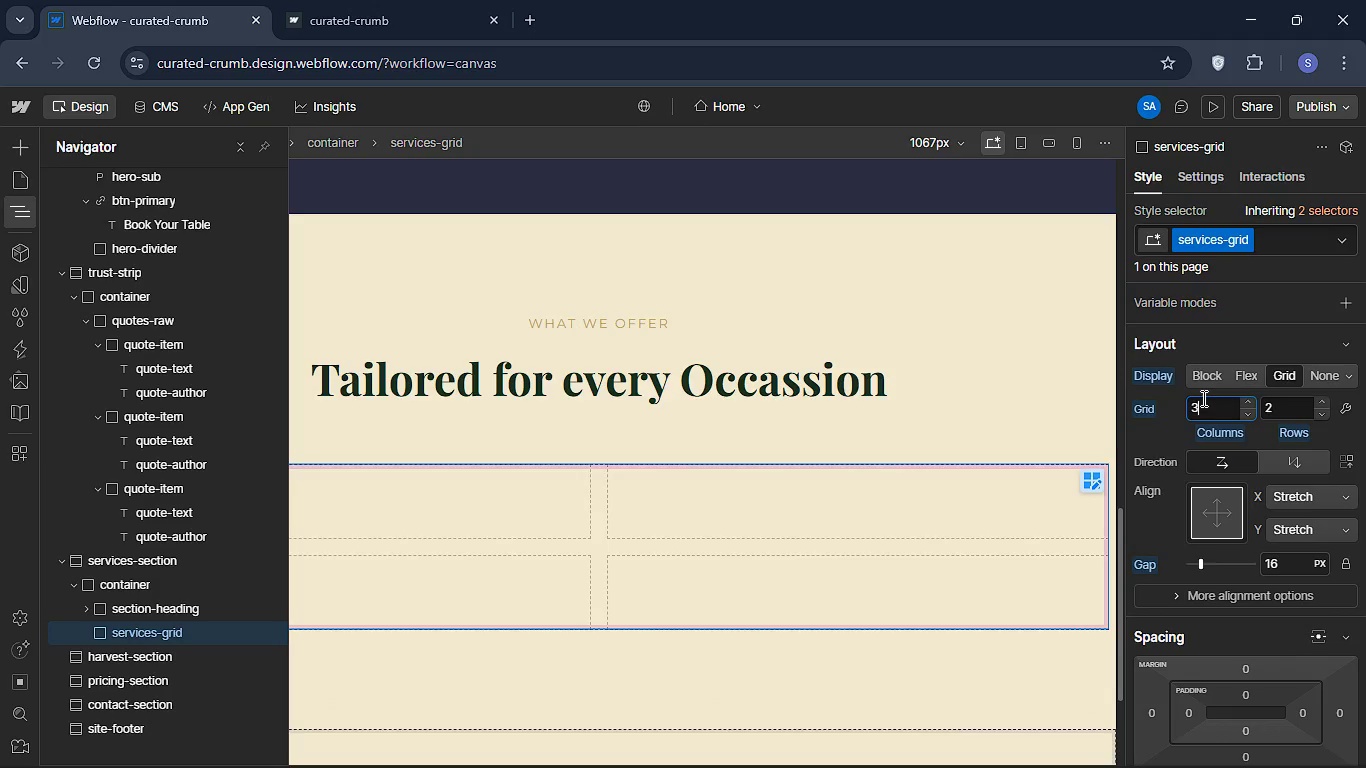 
key(Enter)
 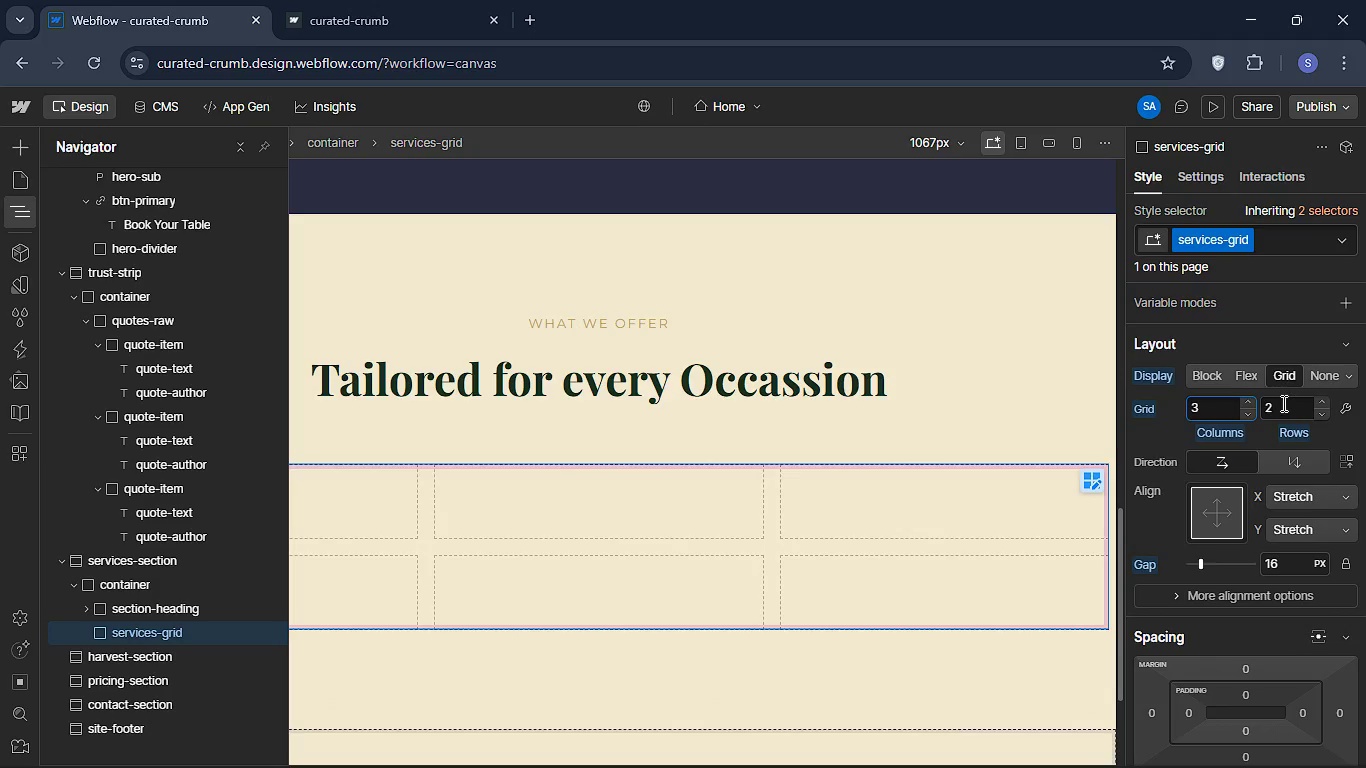 
left_click([1282, 403])
 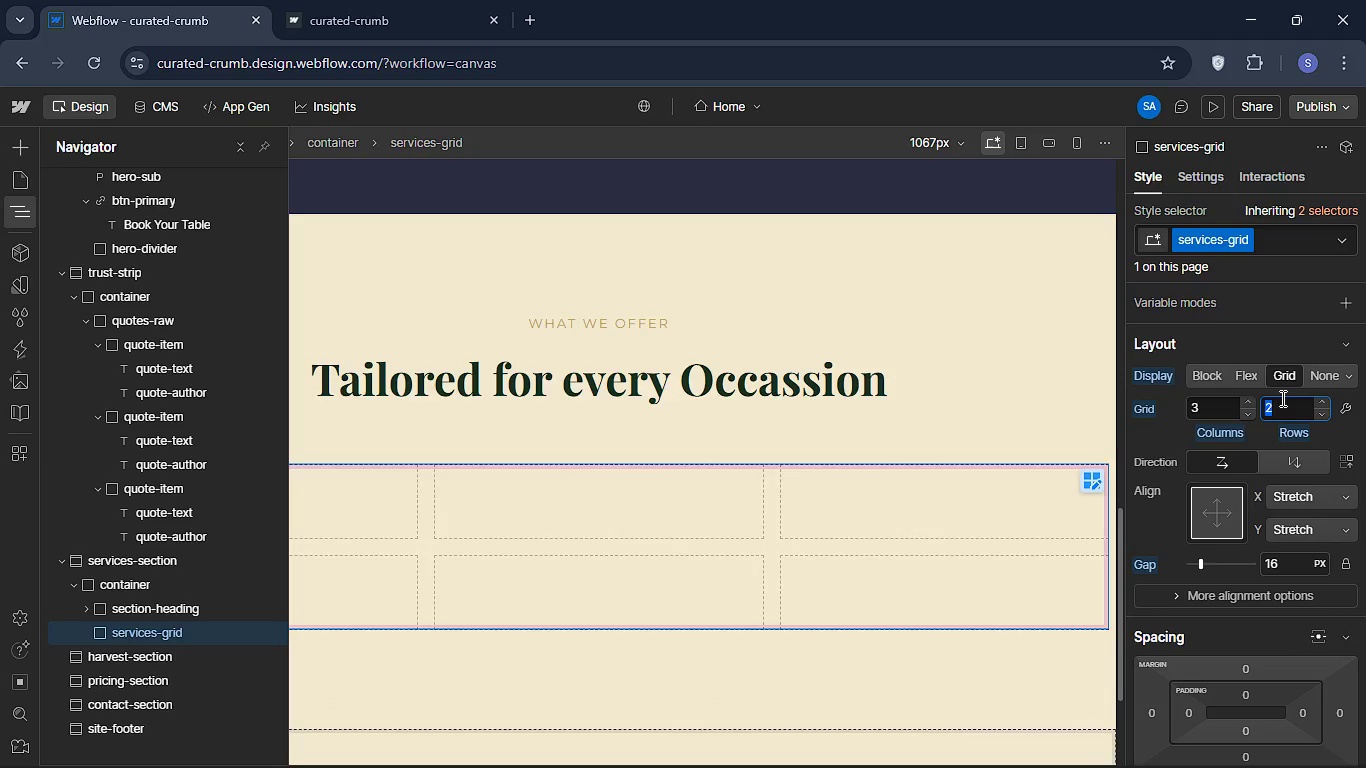 
key(Backspace)
 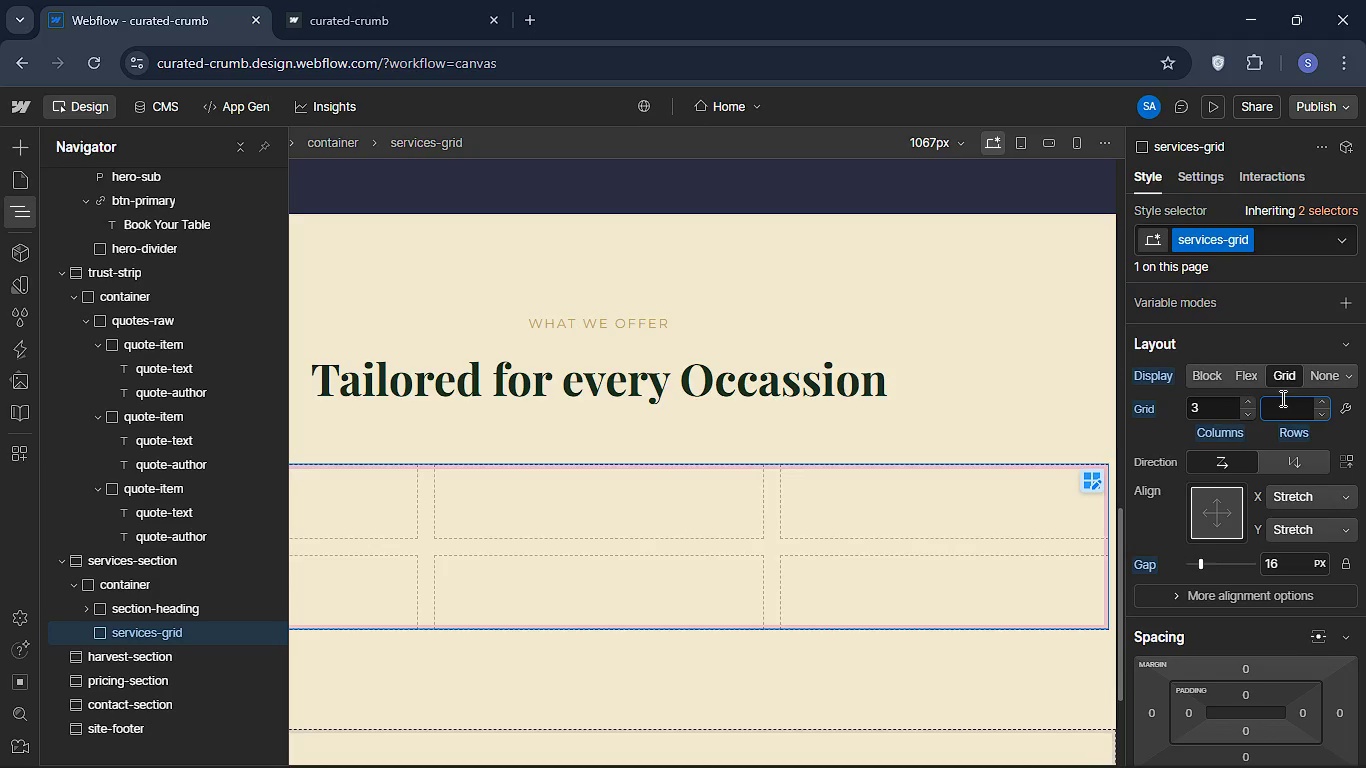 
key(1)
 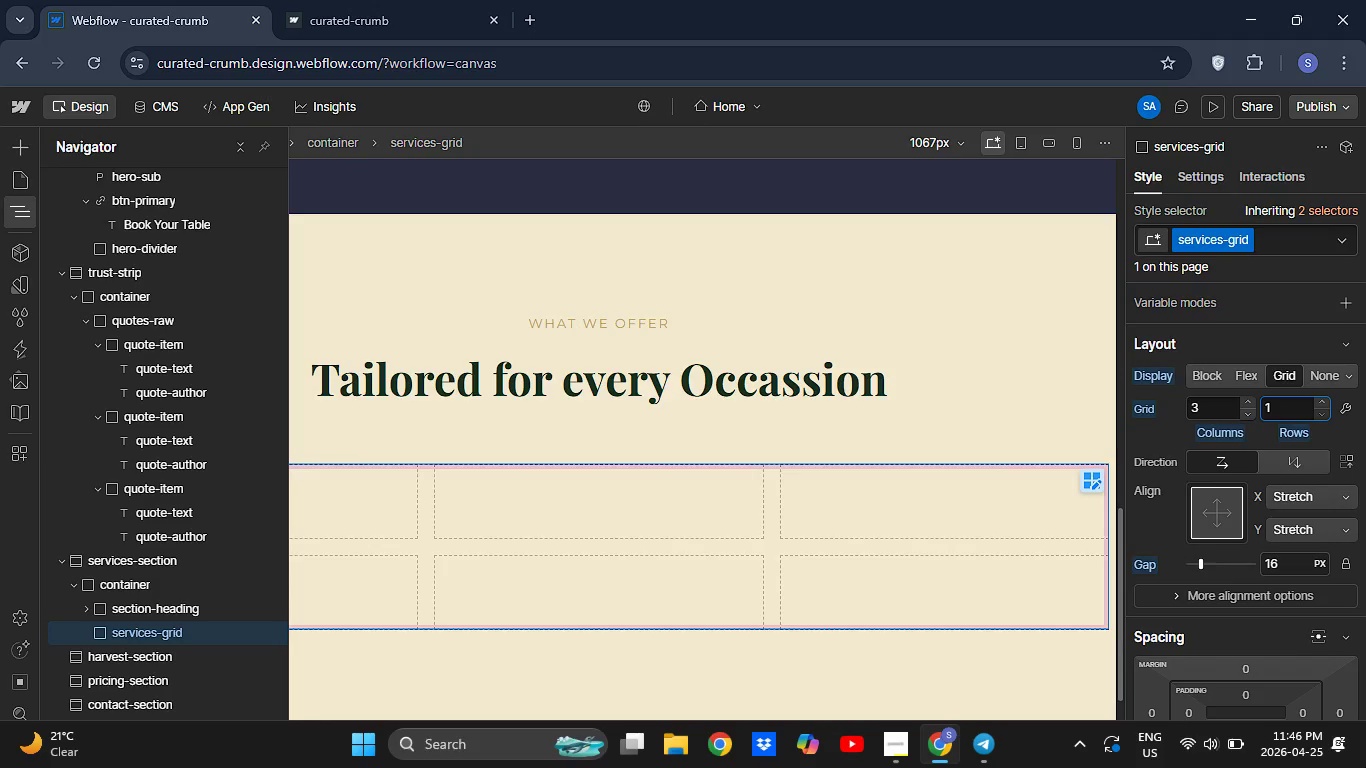 
key(Enter)
 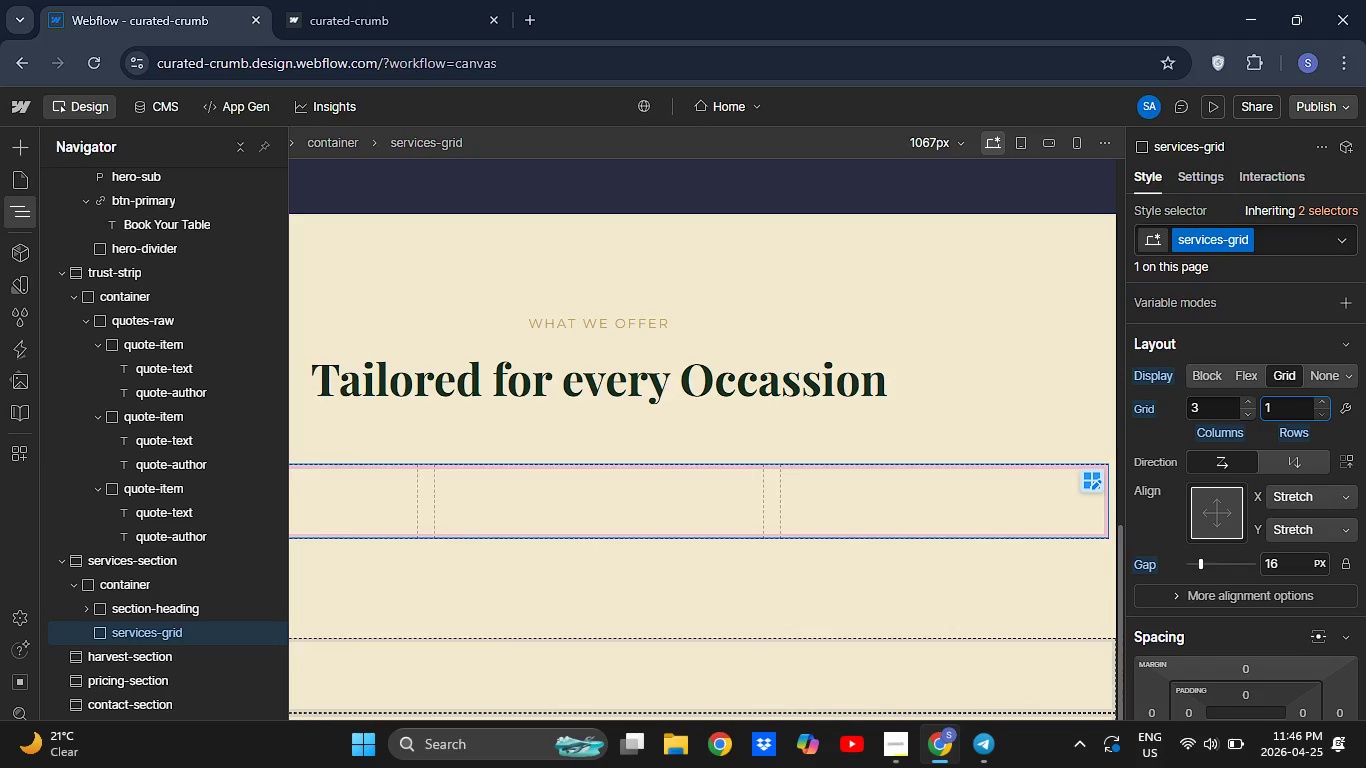 
key(Enter)
 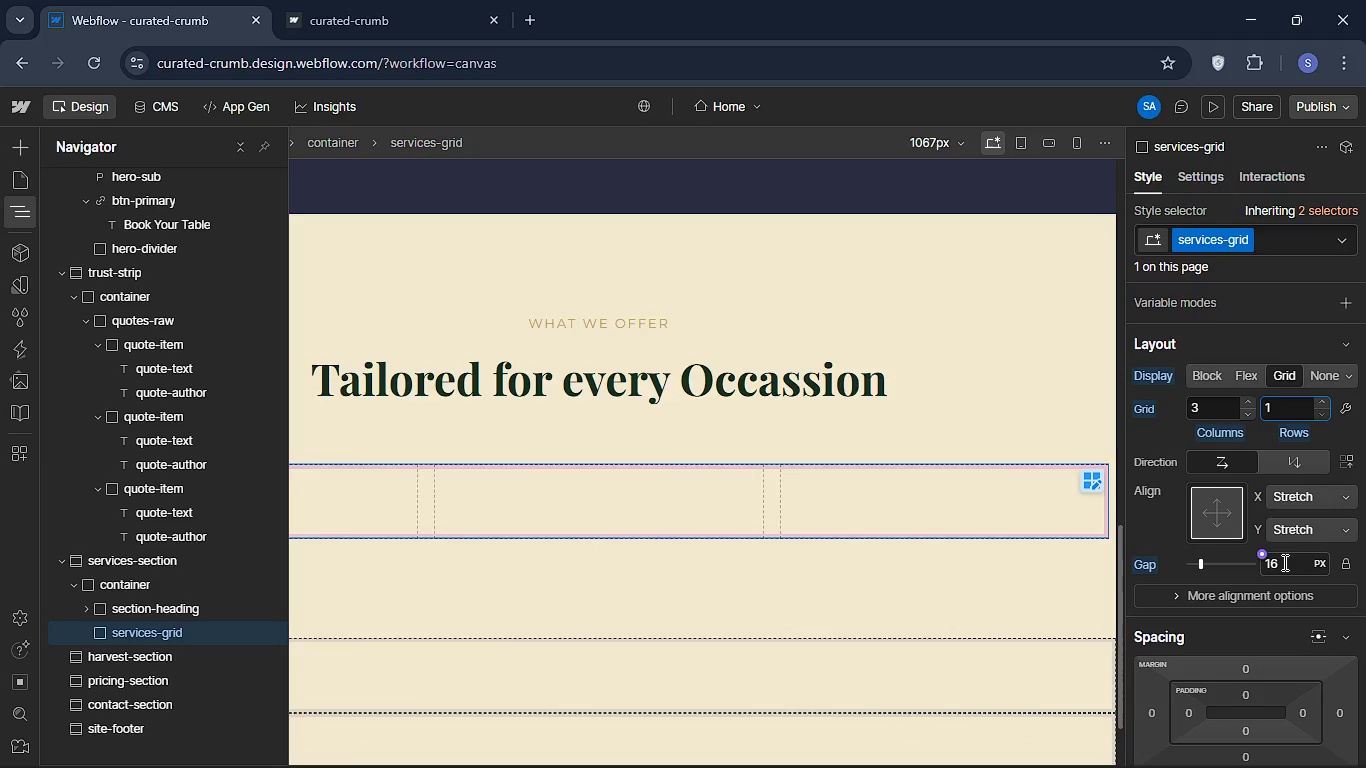 
left_click([1283, 564])
 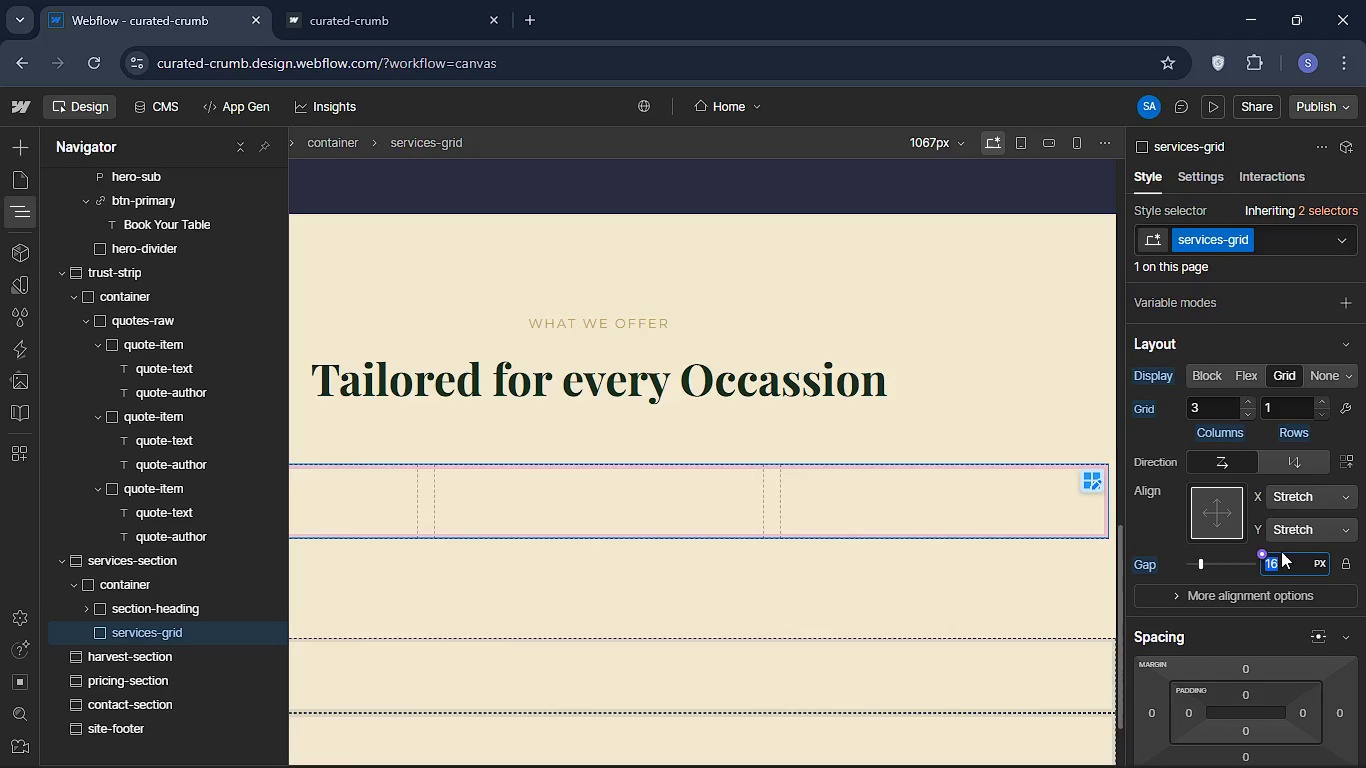 
key(Backspace)
type(32)
 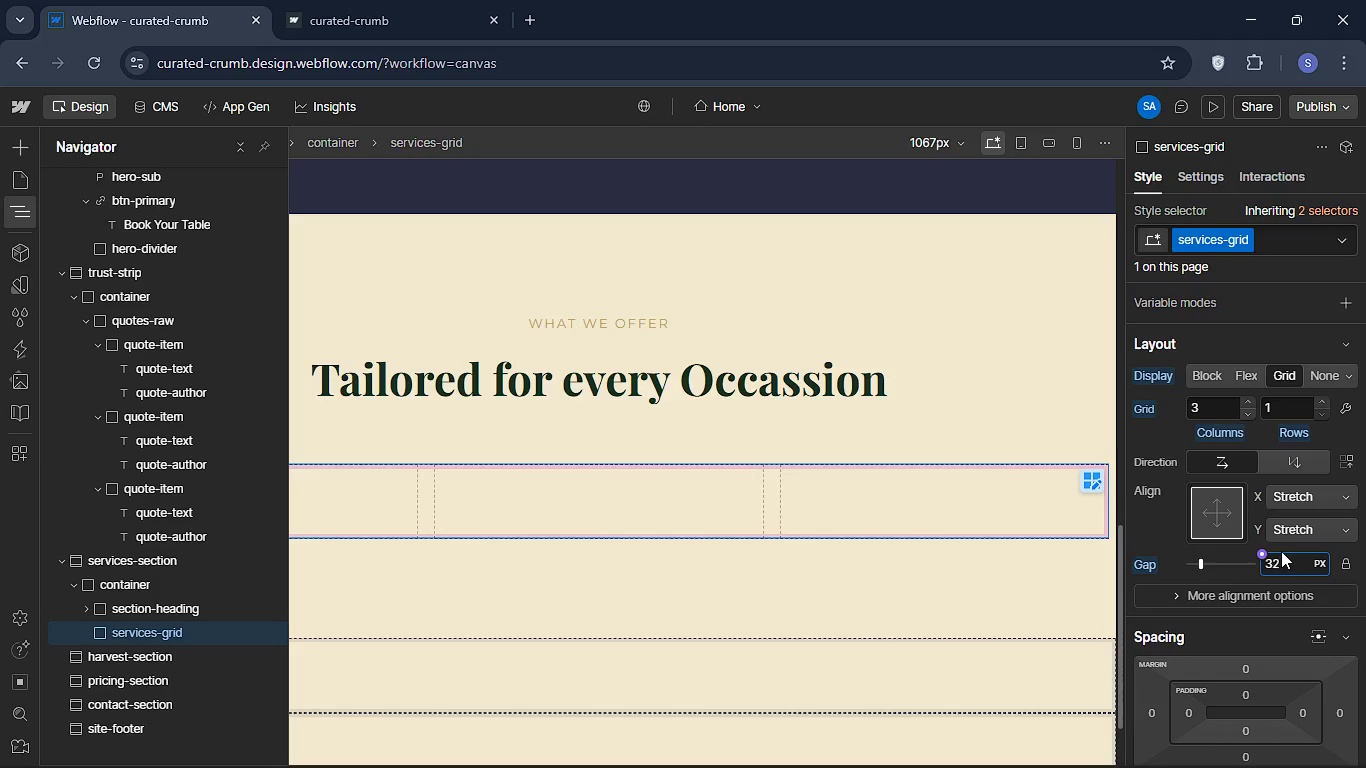 
key(Enter)
 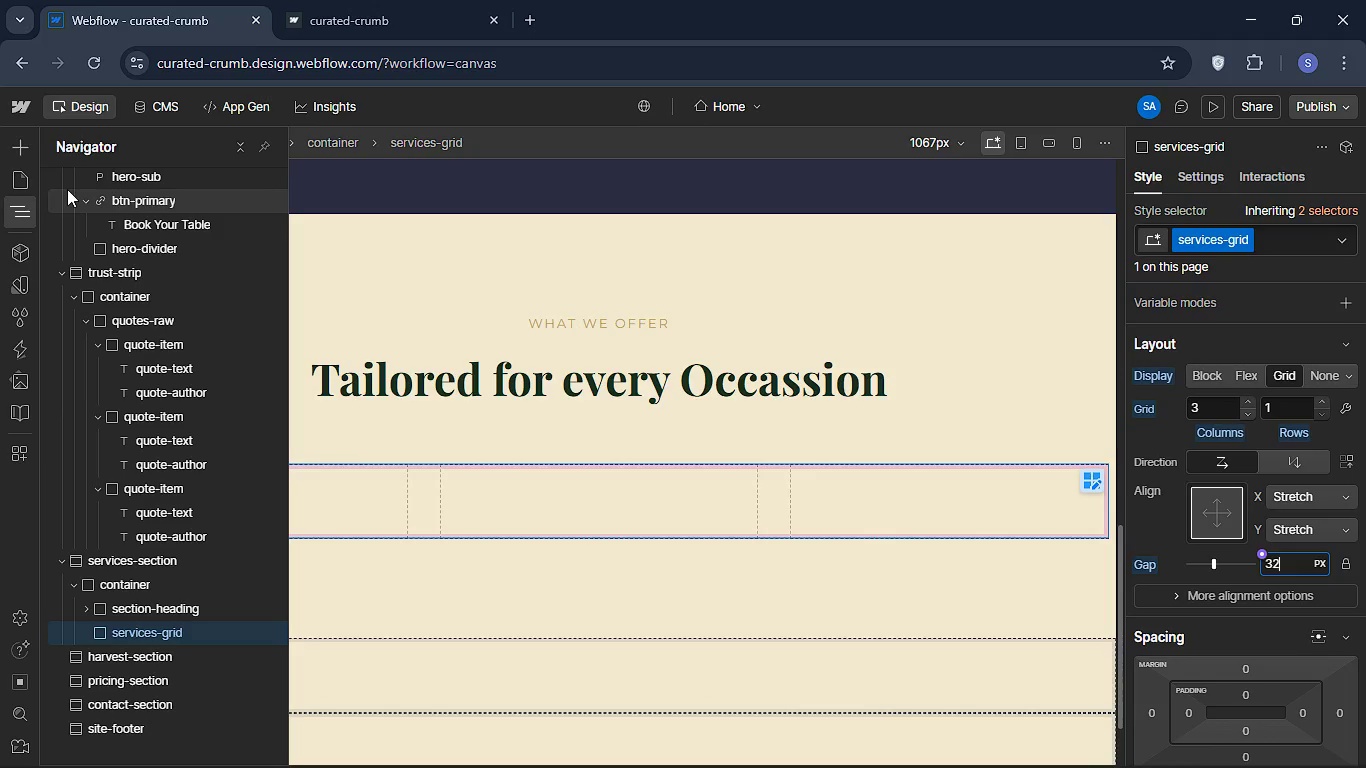 
wait(16.05)
 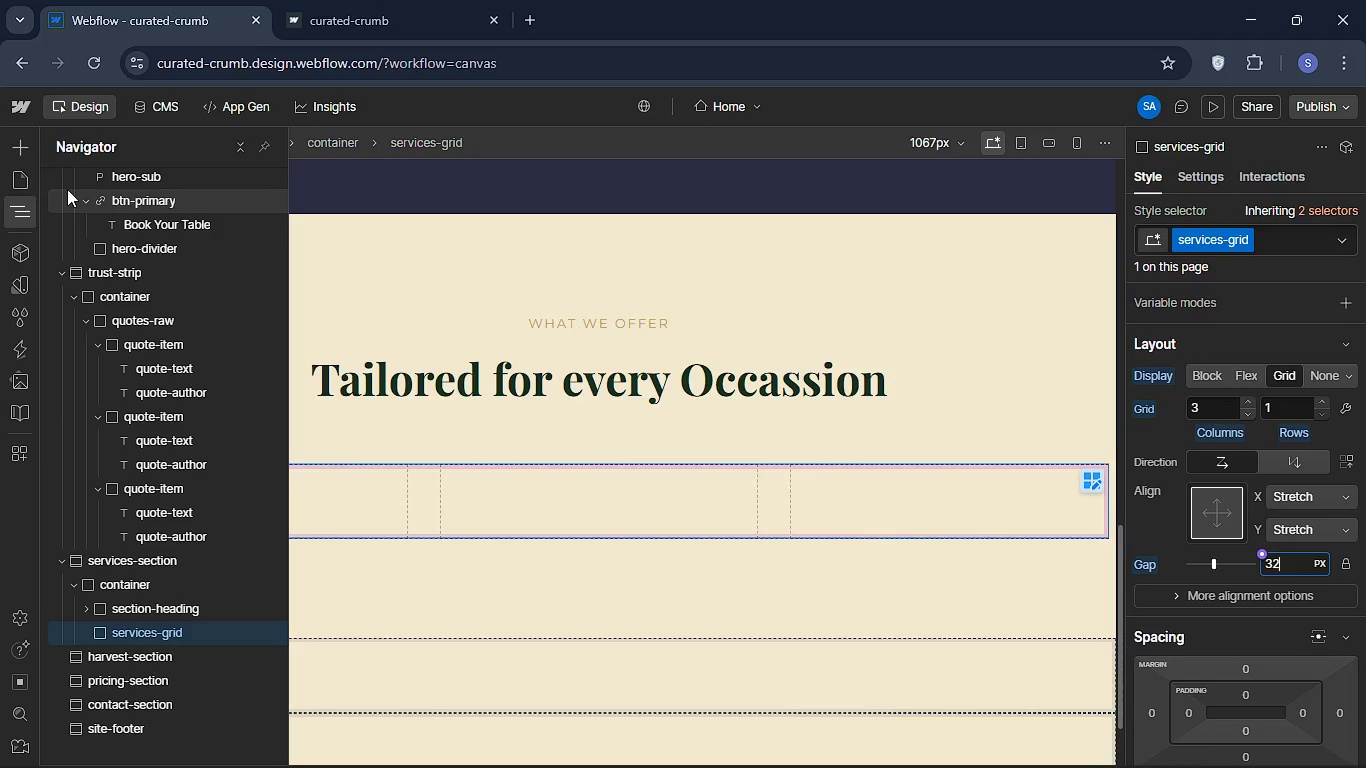 
key(A)
 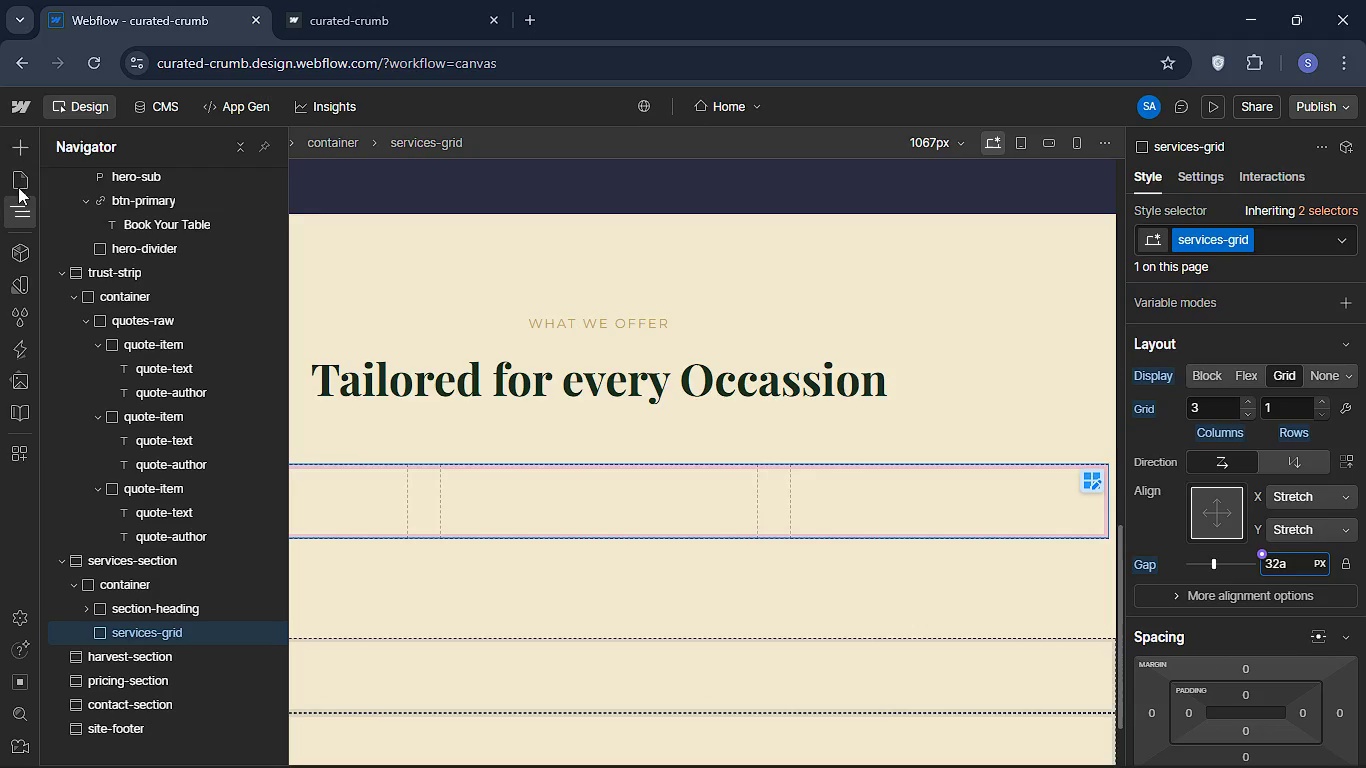 
left_click([20, 148])
 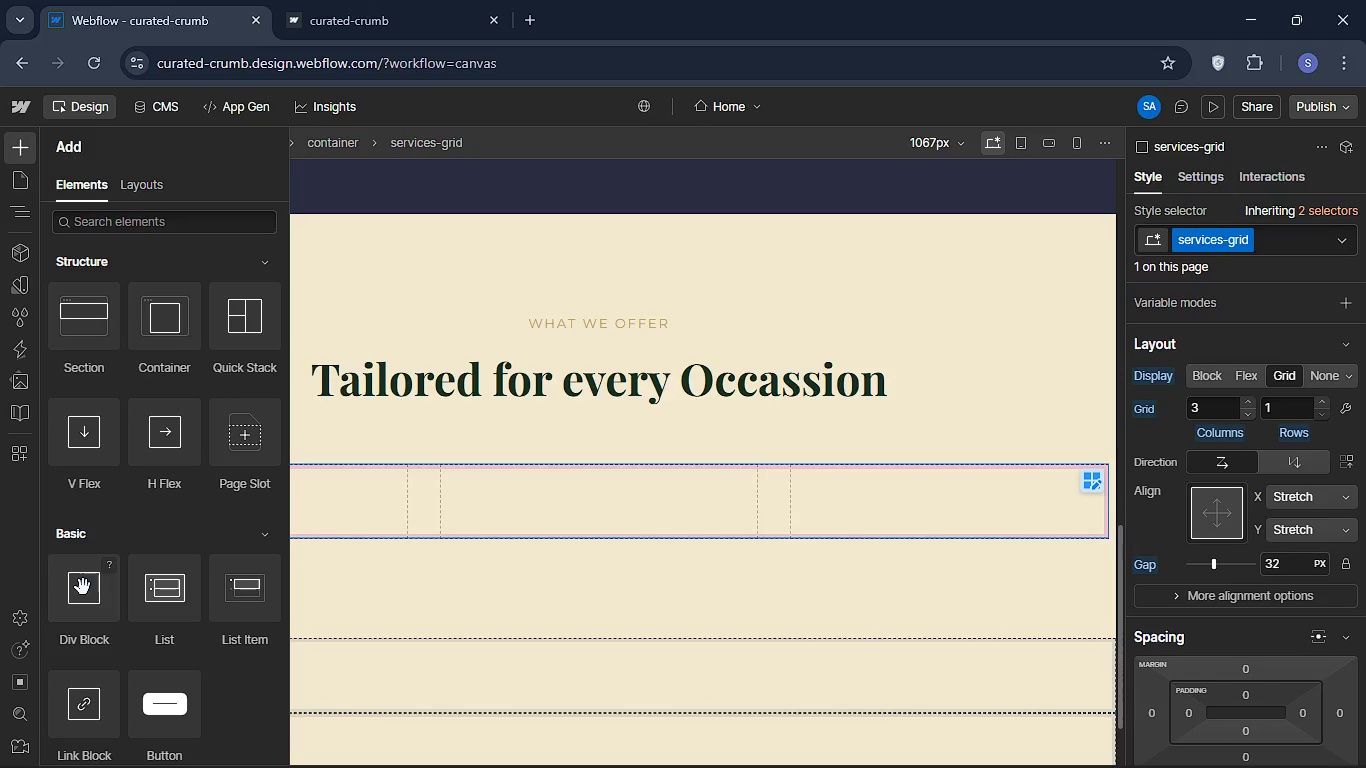 
wait(7.78)
 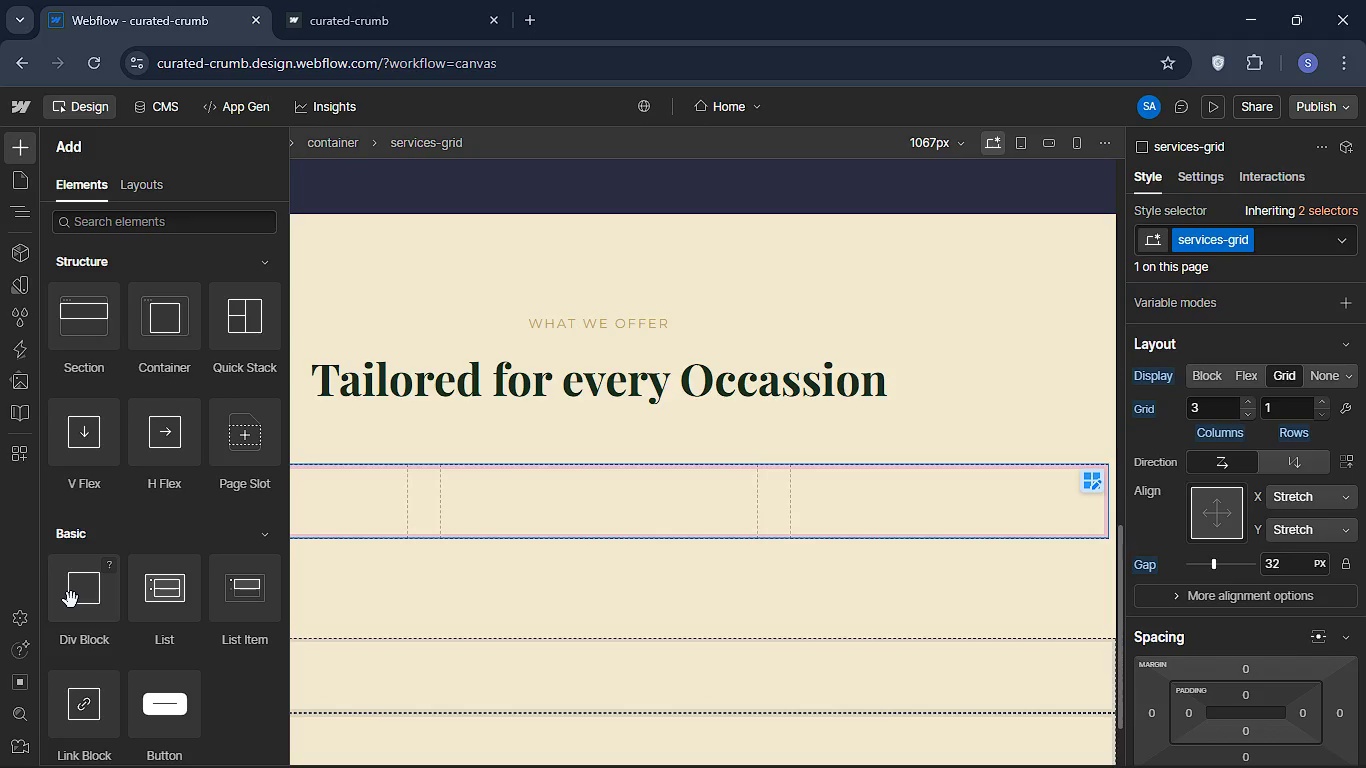 
left_click_drag(start_coordinate=[83, 587], to_coordinate=[171, 653])
 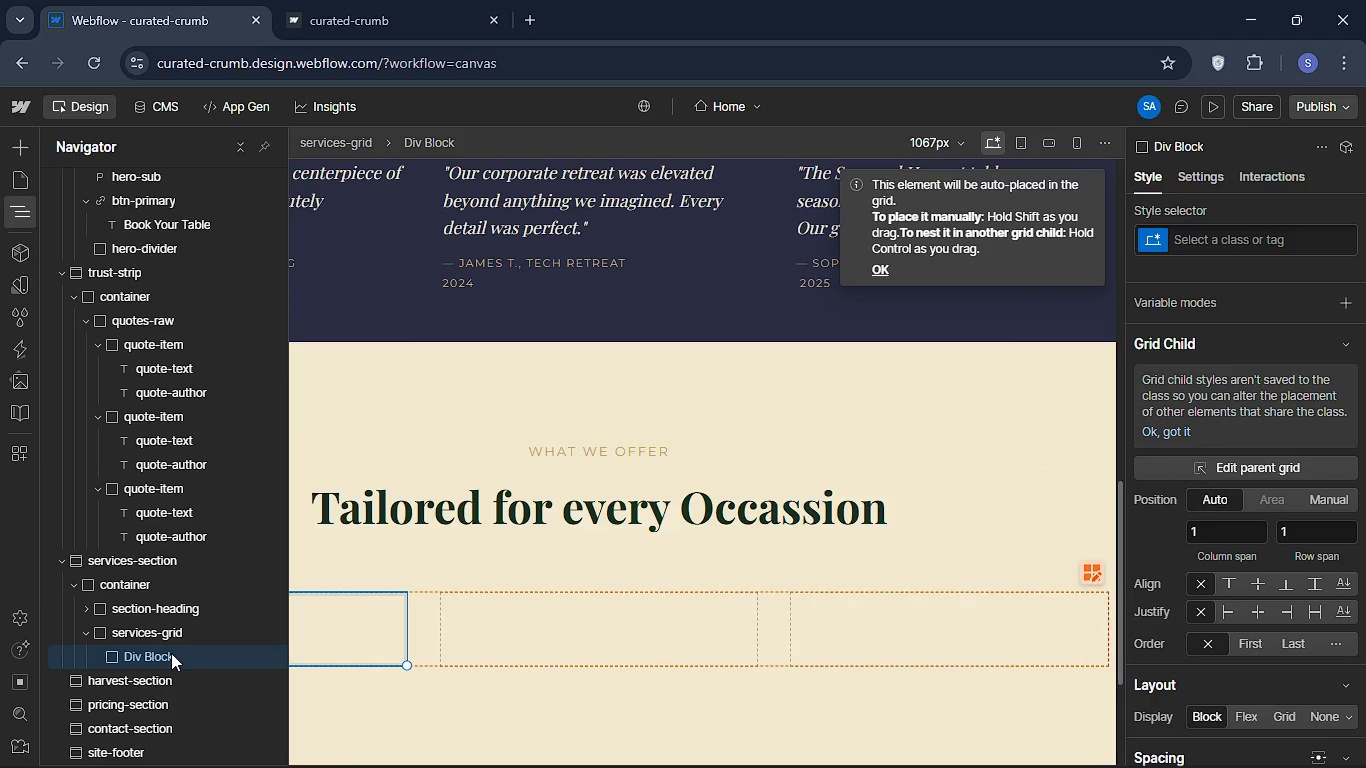 
wait(23.41)
 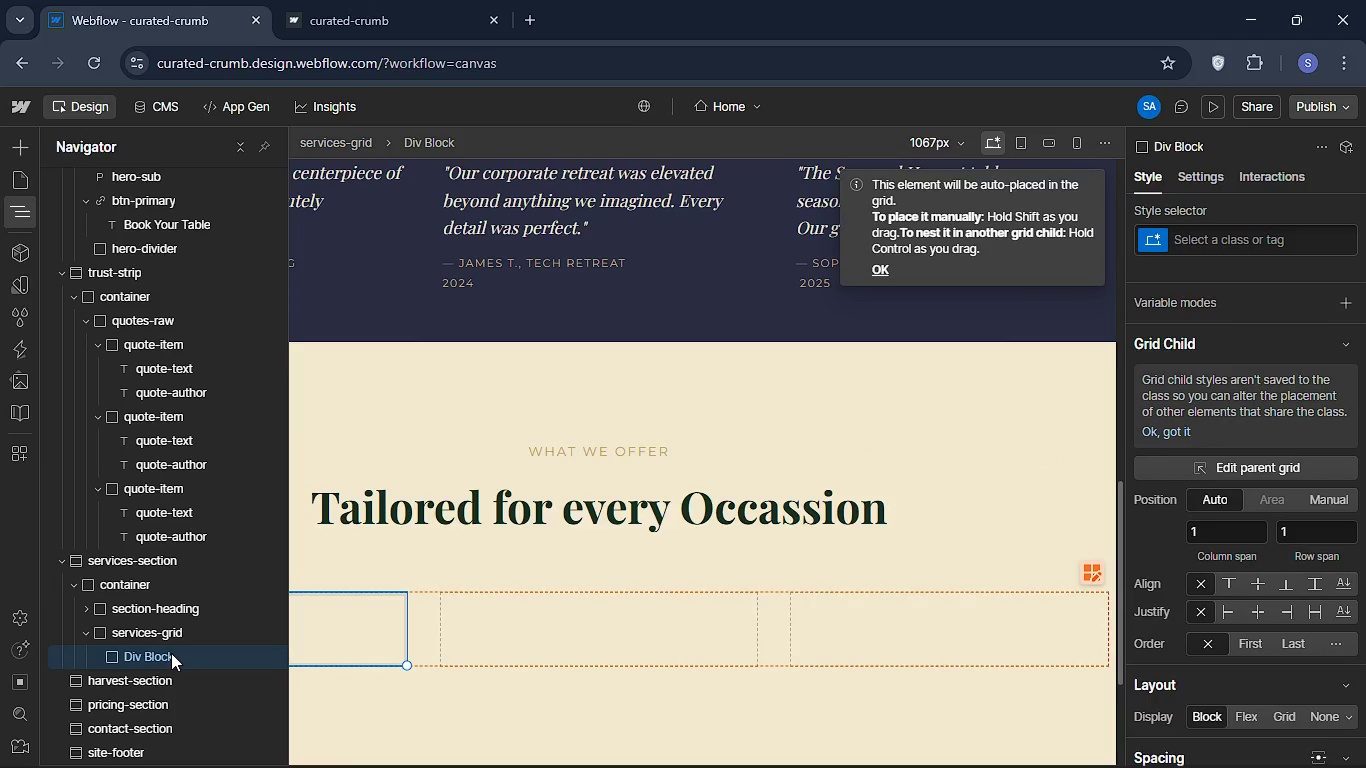 
hold_key(key=ShiftLeft, duration=4.91)
left_click_drag(start_coordinate=[127, 652], to_coordinate=[133, 657])
 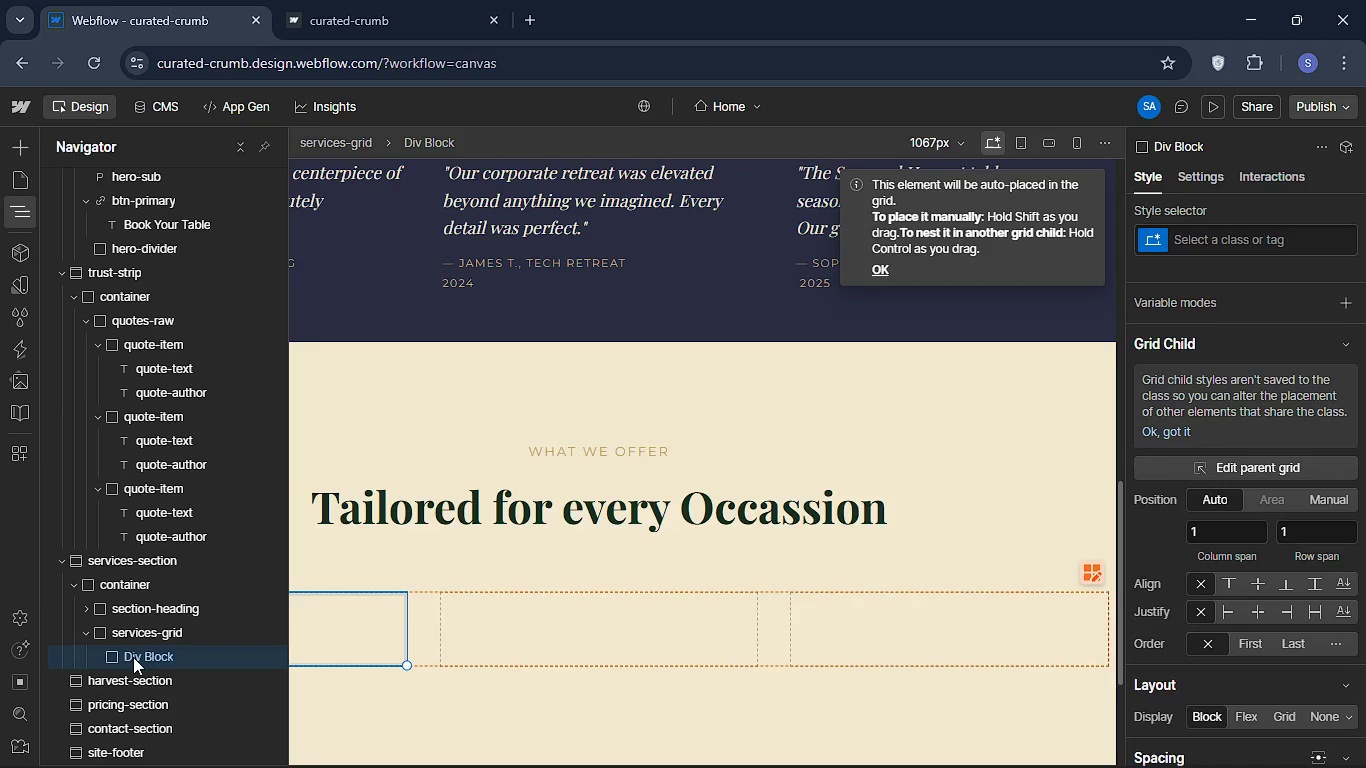 
hold_key(key=ControlLeft, duration=7.95)
left_click_drag(start_coordinate=[133, 657], to_coordinate=[149, 637])
 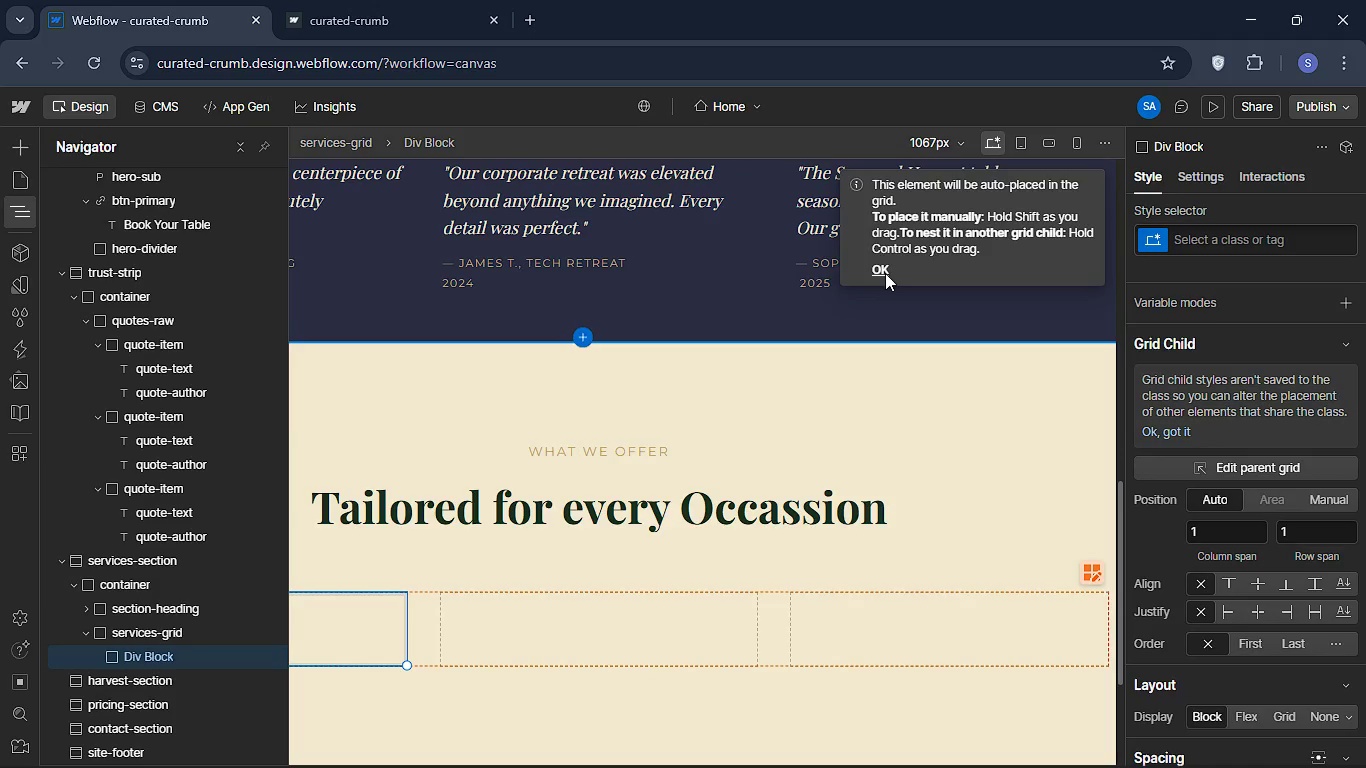 
left_click([904, 308])
 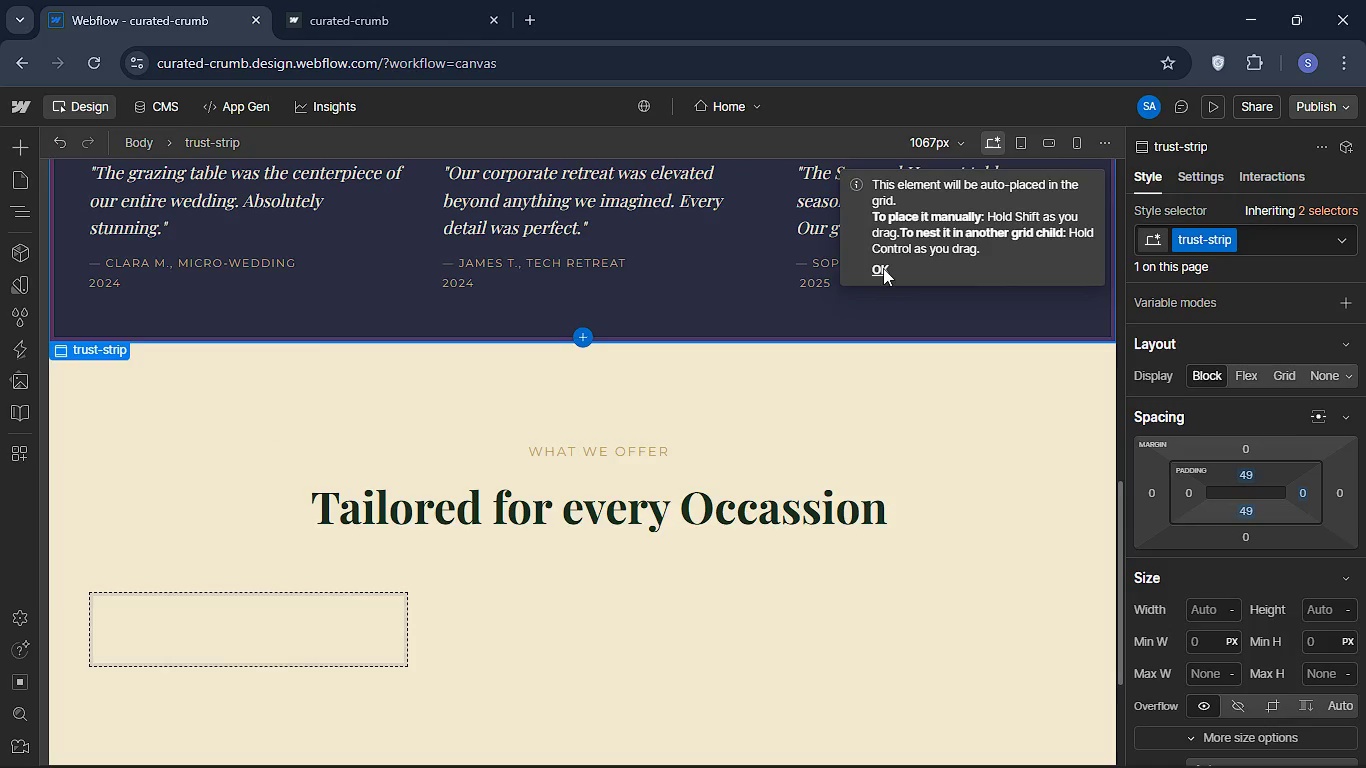 
left_click([883, 268])
 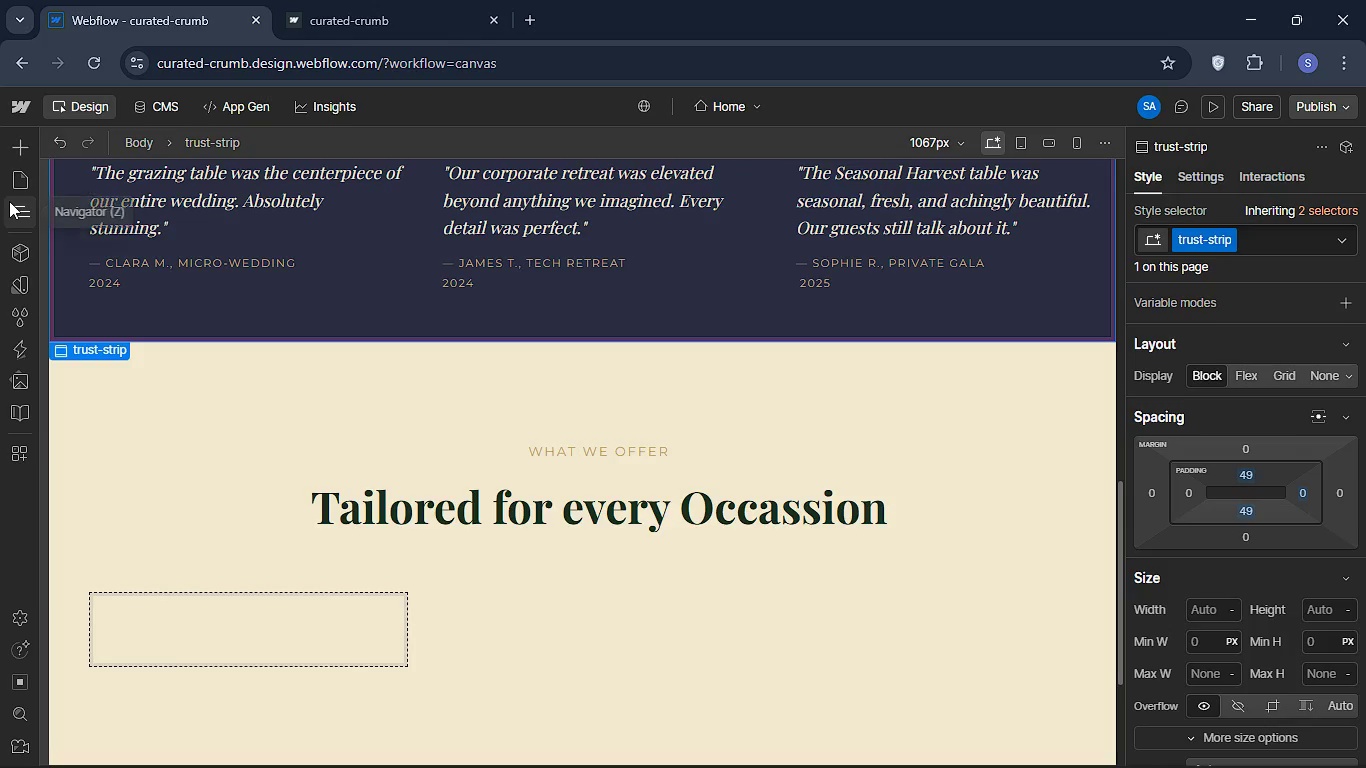 
wait(5.31)
 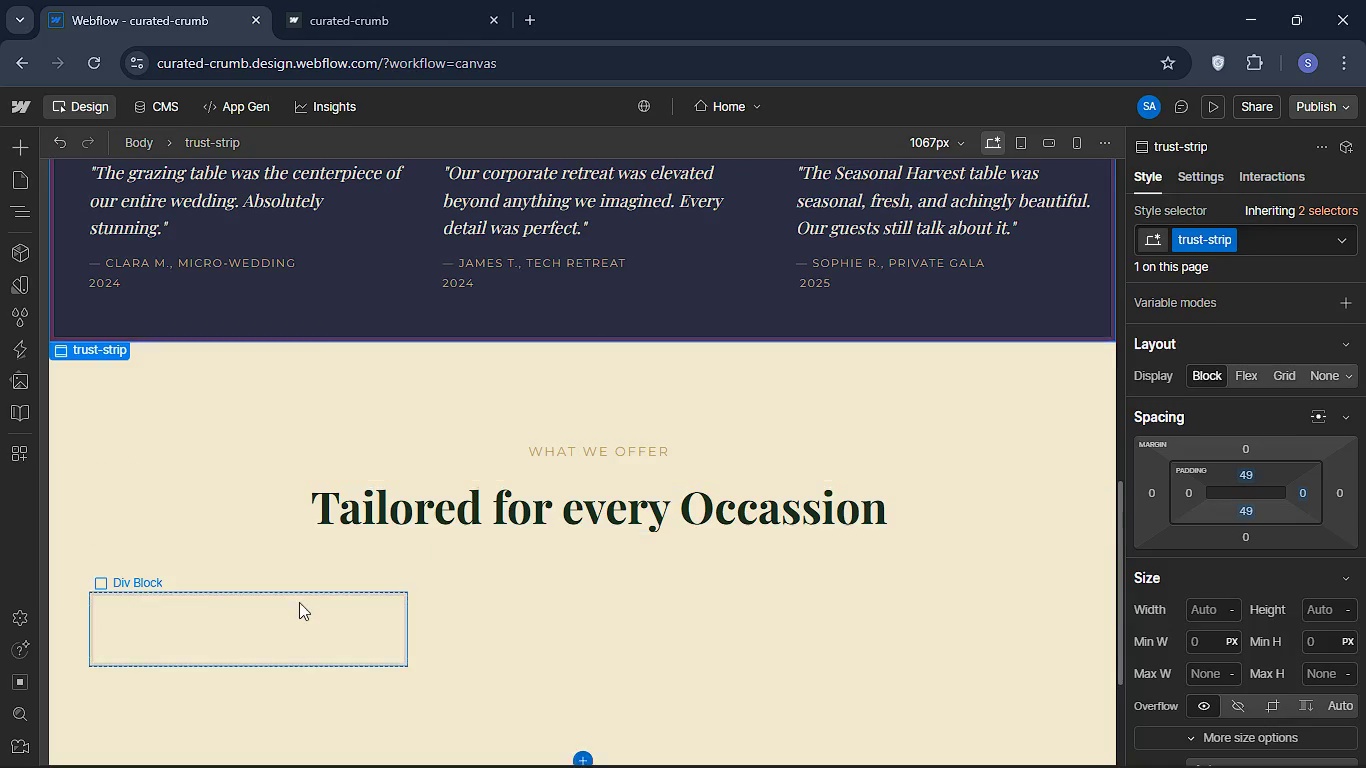 
left_click([9, 201])
 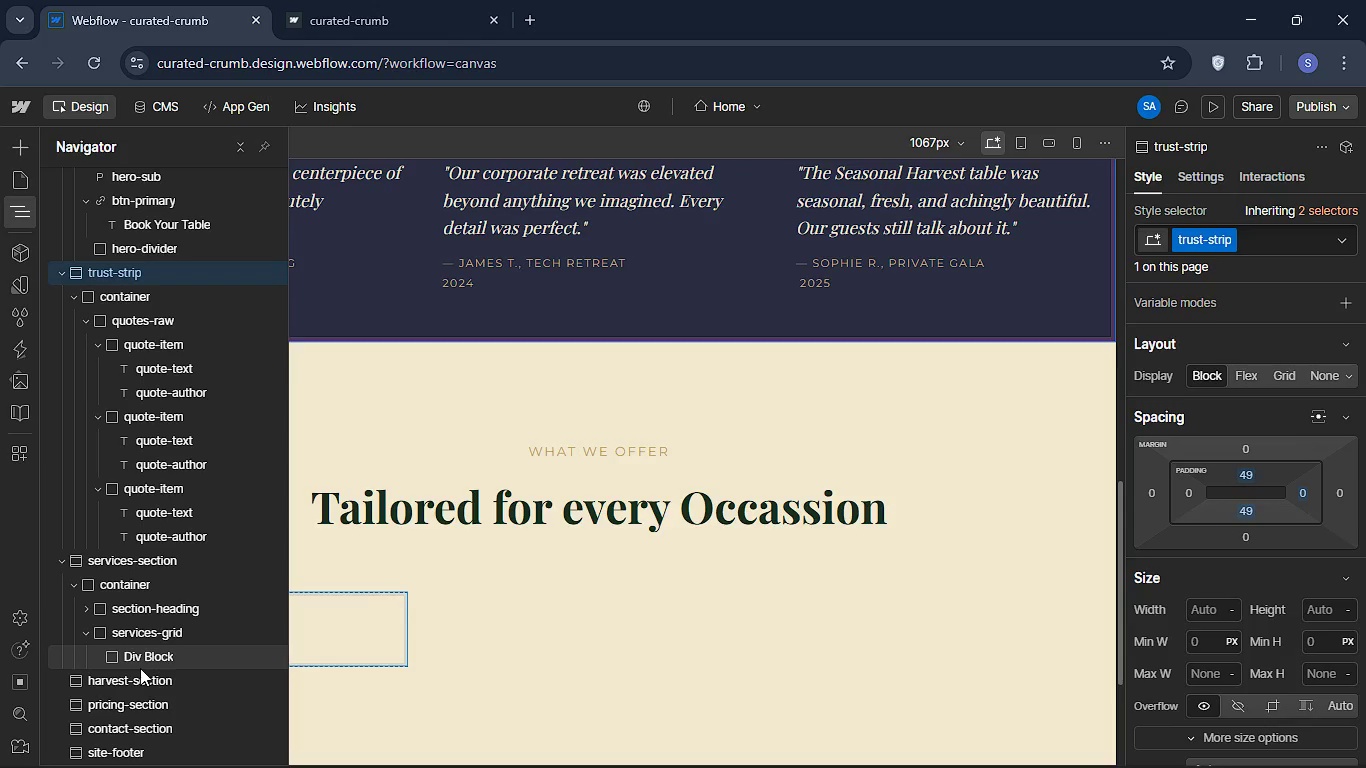 
left_click([140, 658])
 